 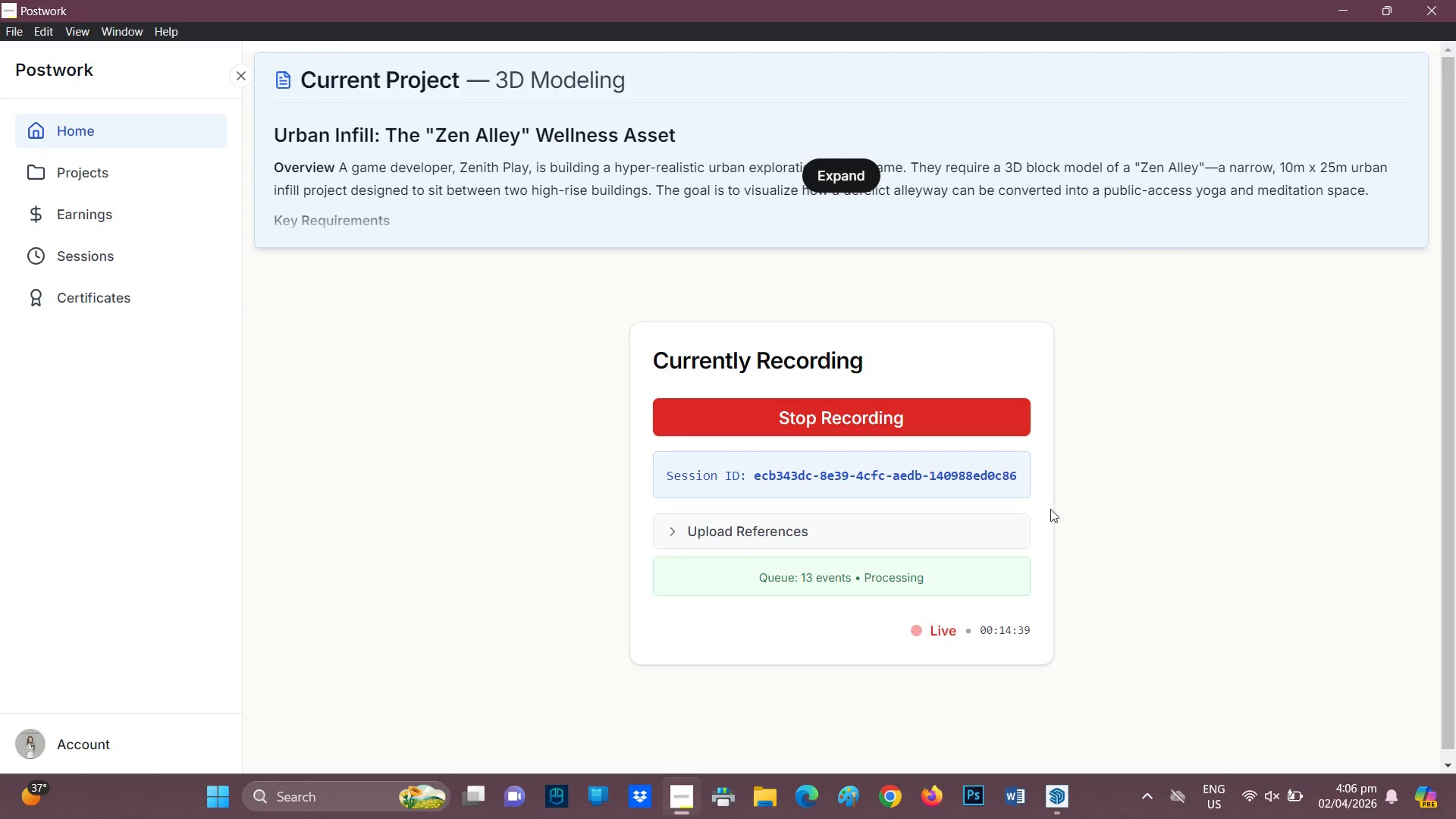 
scroll: coordinate [1301, 601], scroll_direction: up, amount: 1.0
 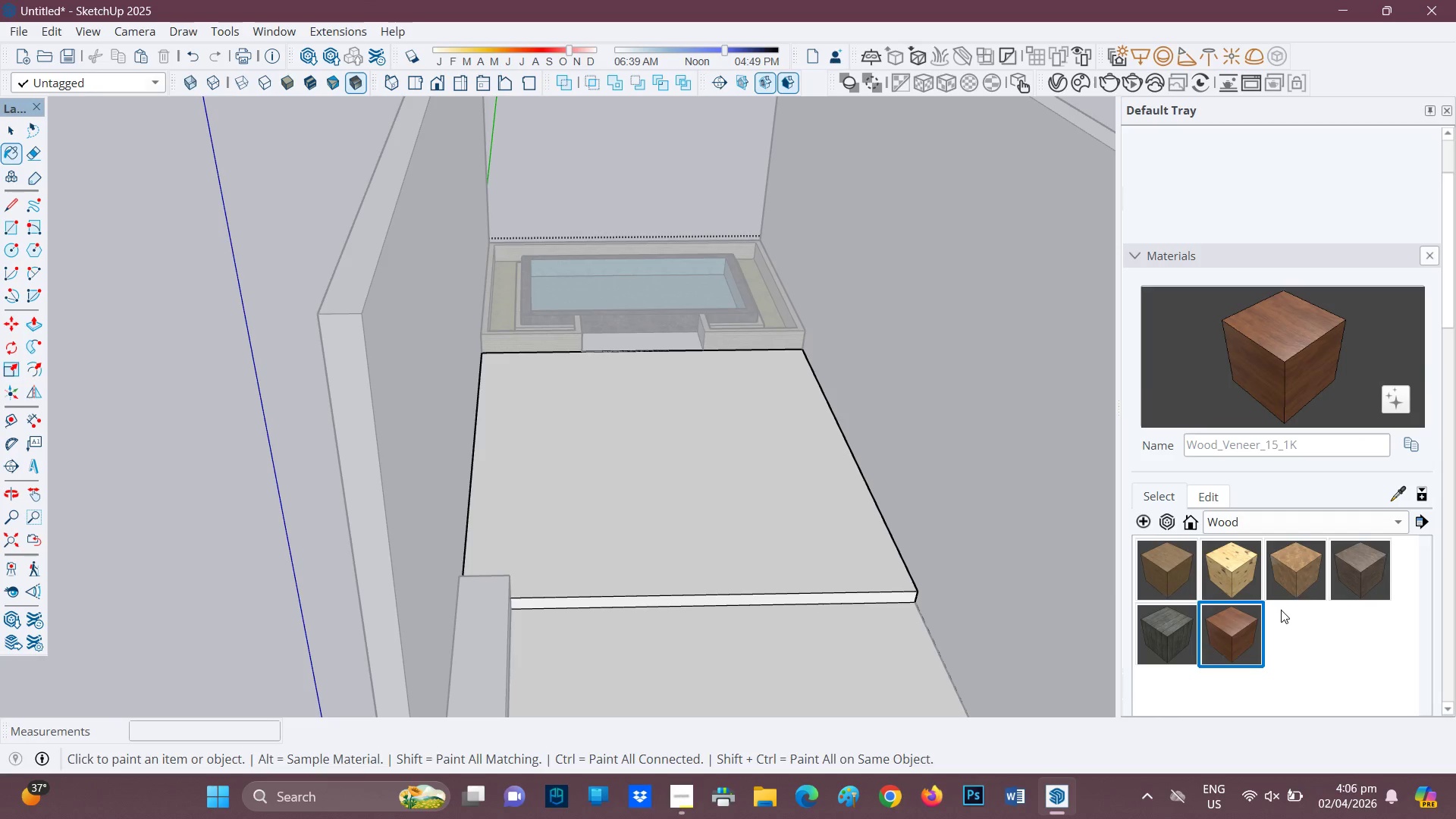 
scroll: coordinate [1302, 588], scroll_direction: down, amount: 1.0
 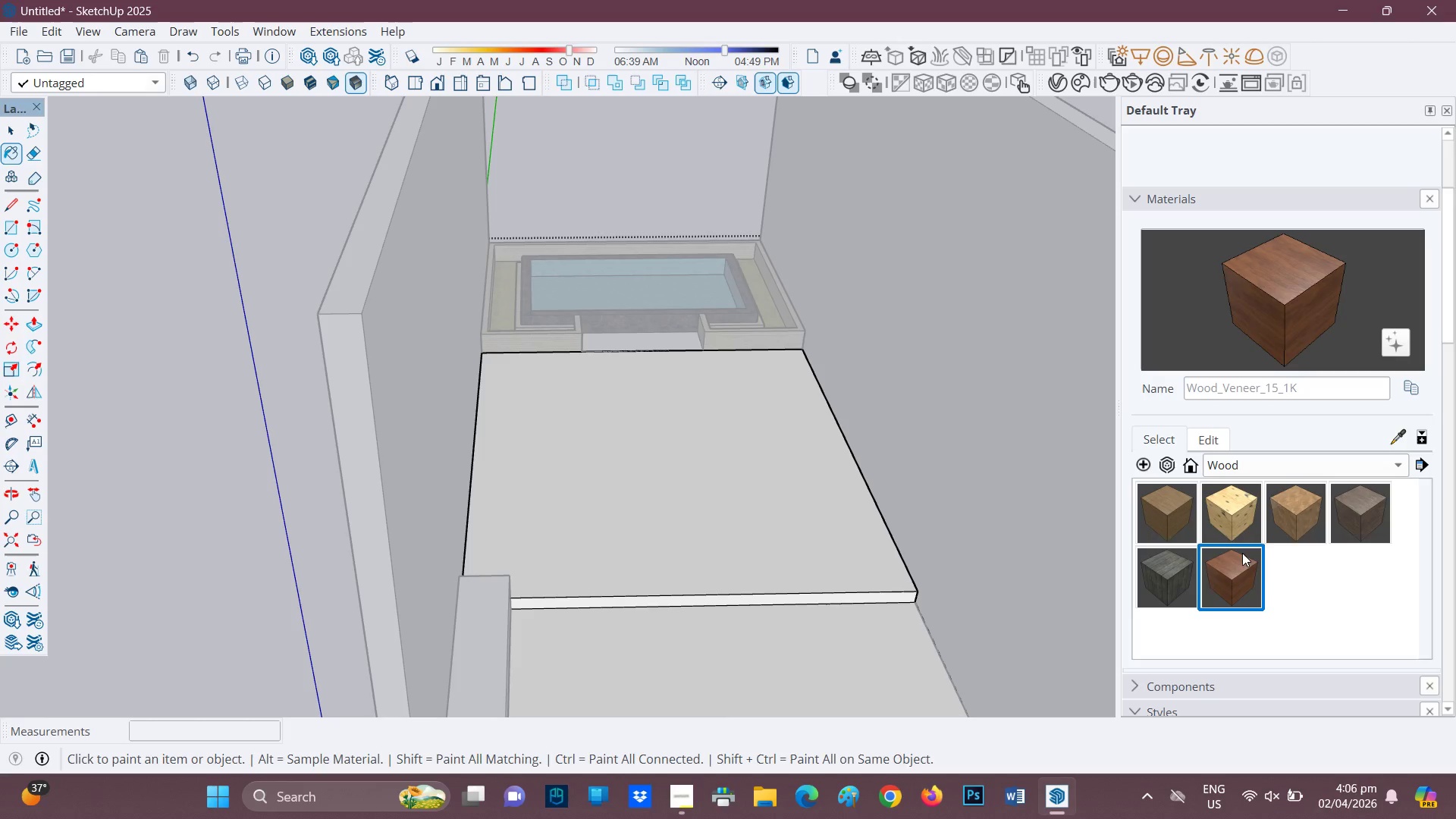 
left_click([1239, 556])
 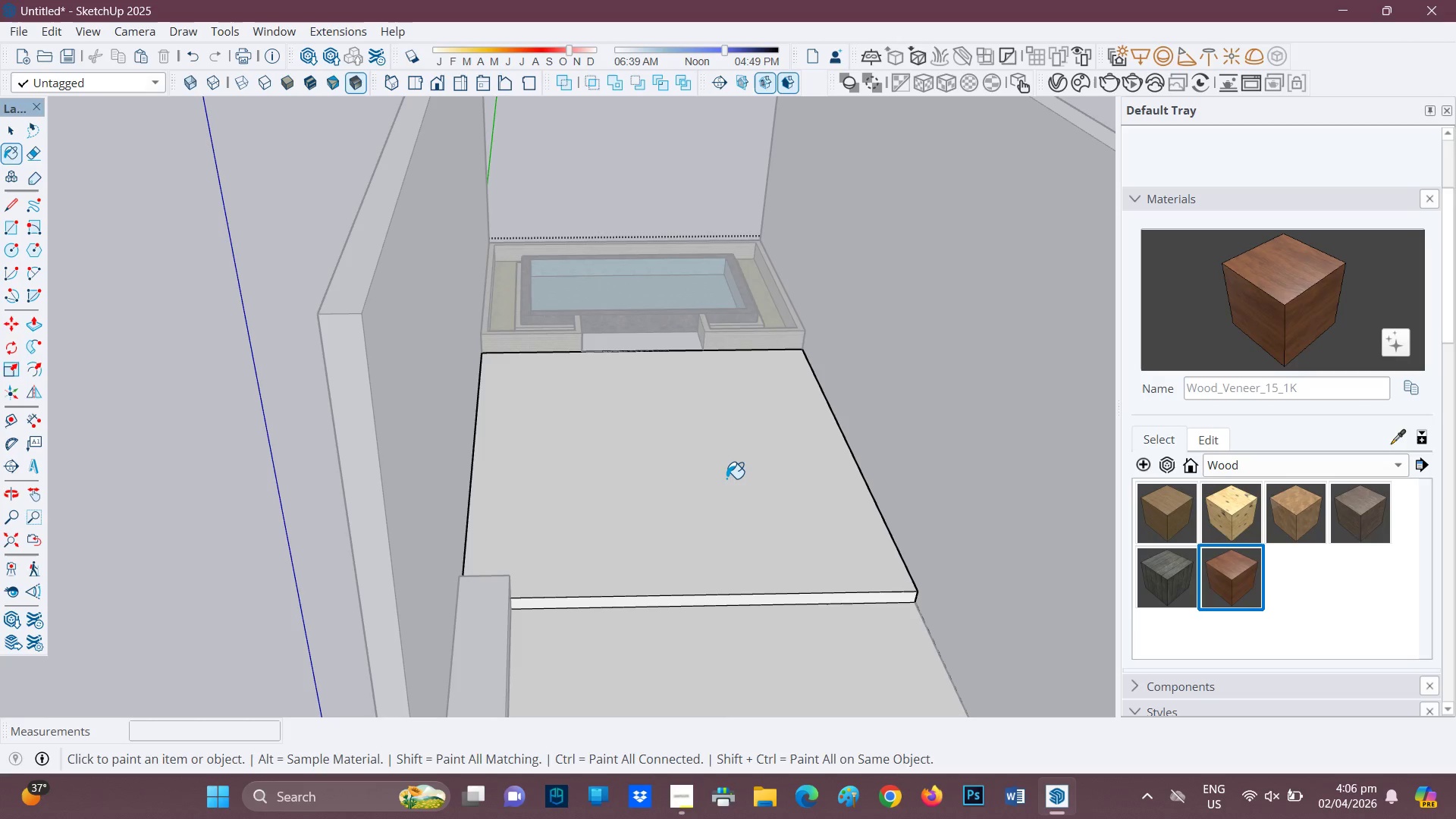 
left_click([726, 477])
 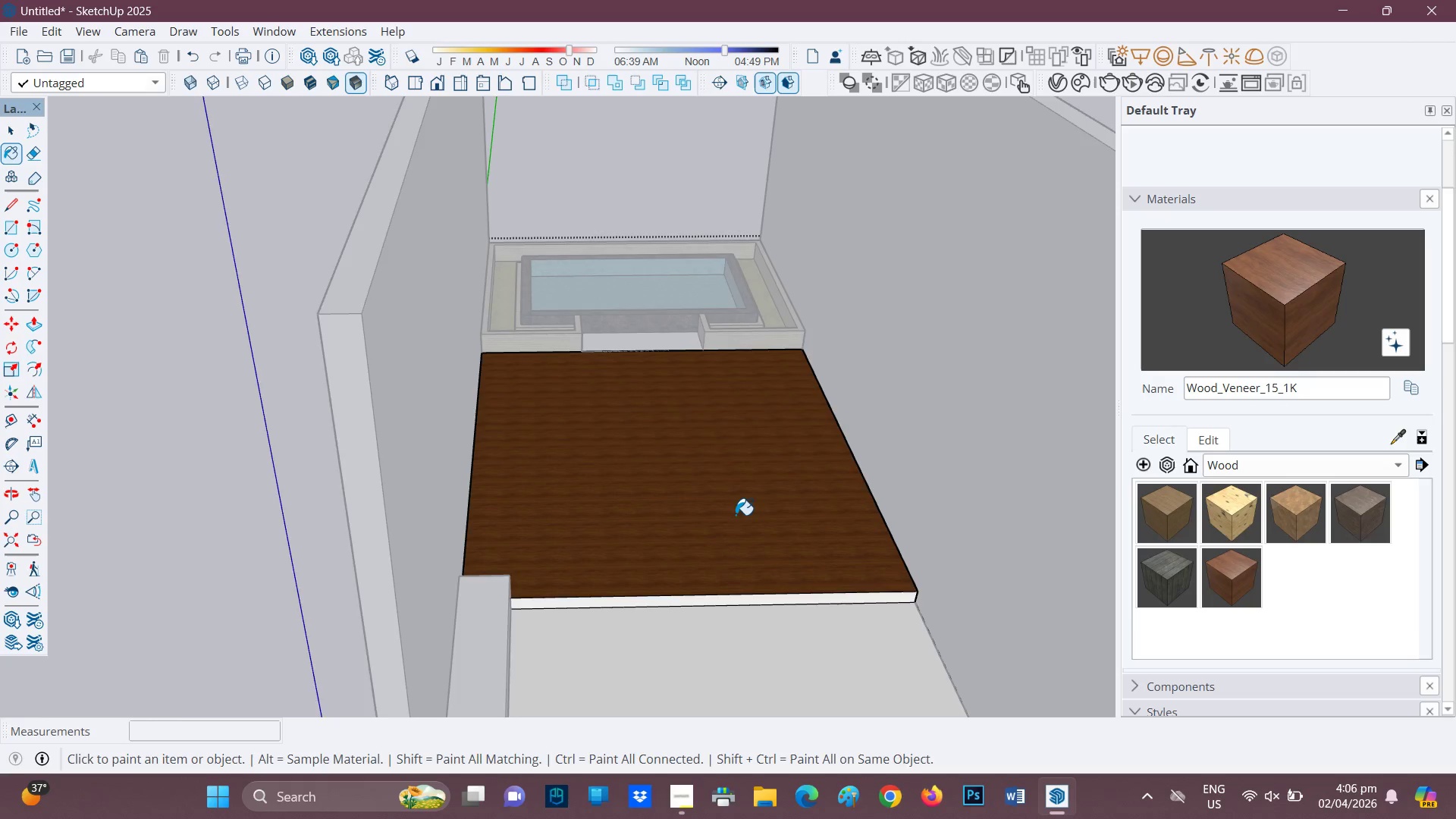 
scroll: coordinate [716, 530], scroll_direction: up, amount: 2.0
 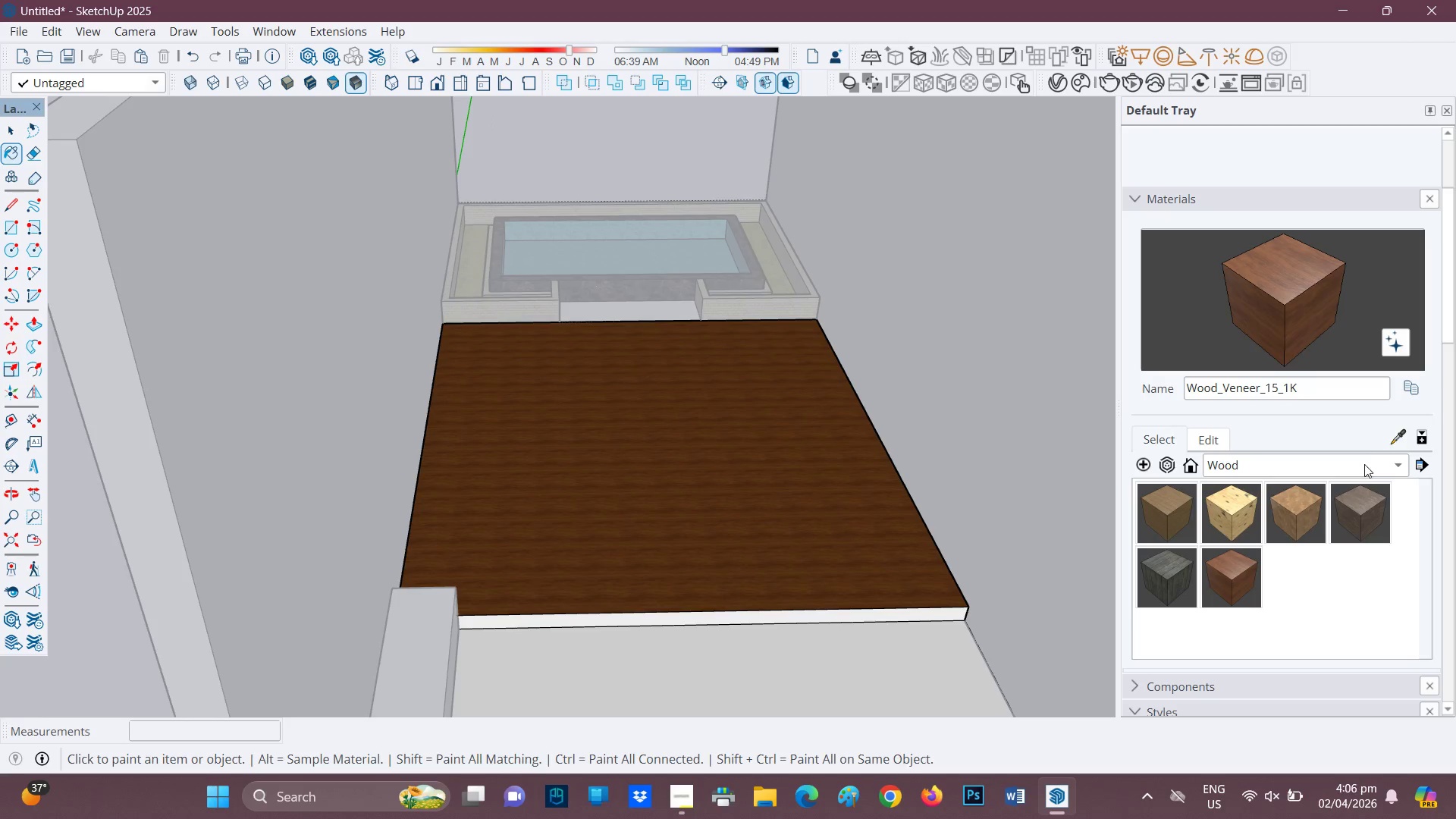 
left_click([1370, 462])
 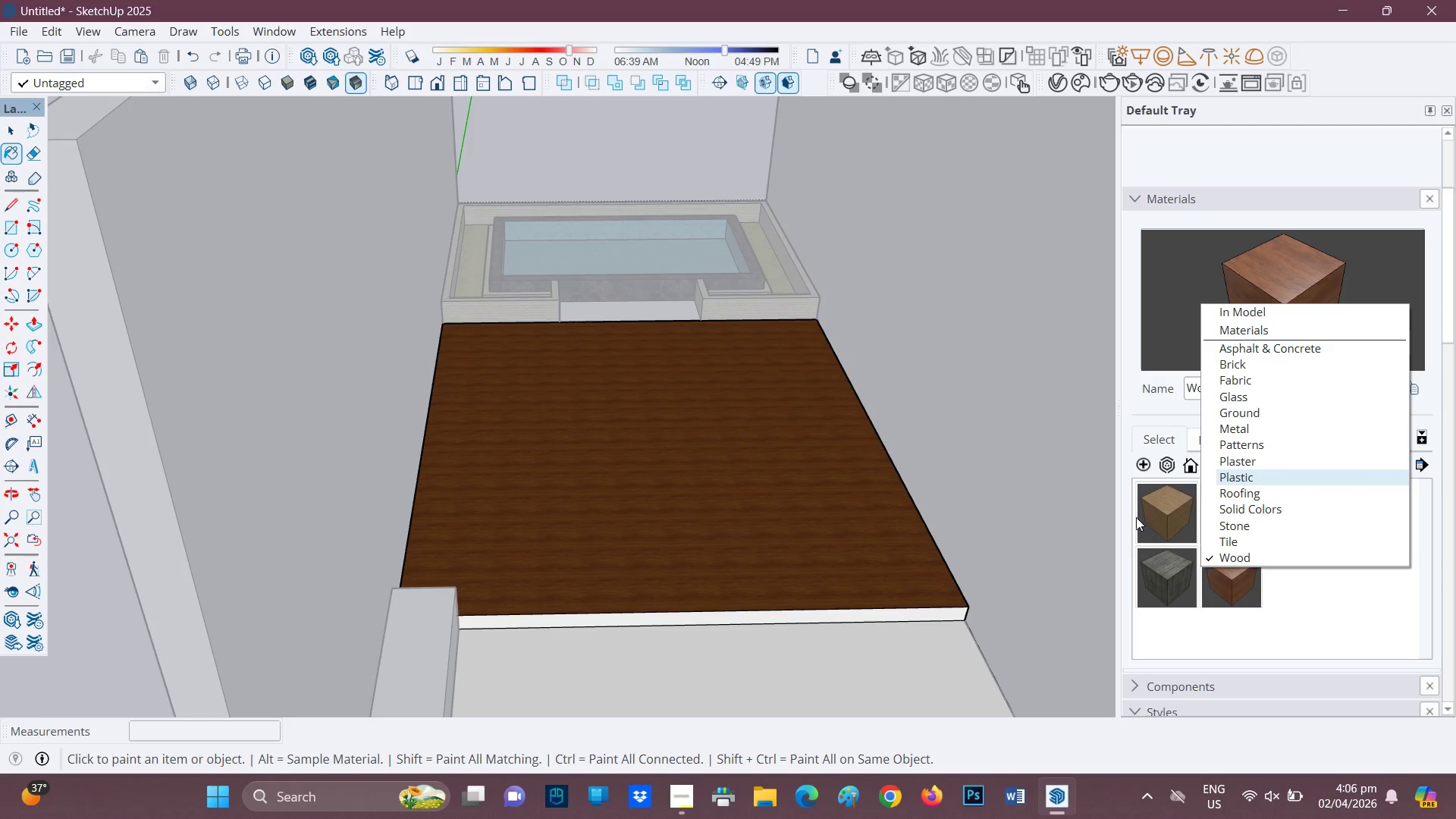 
left_click([1163, 510])
 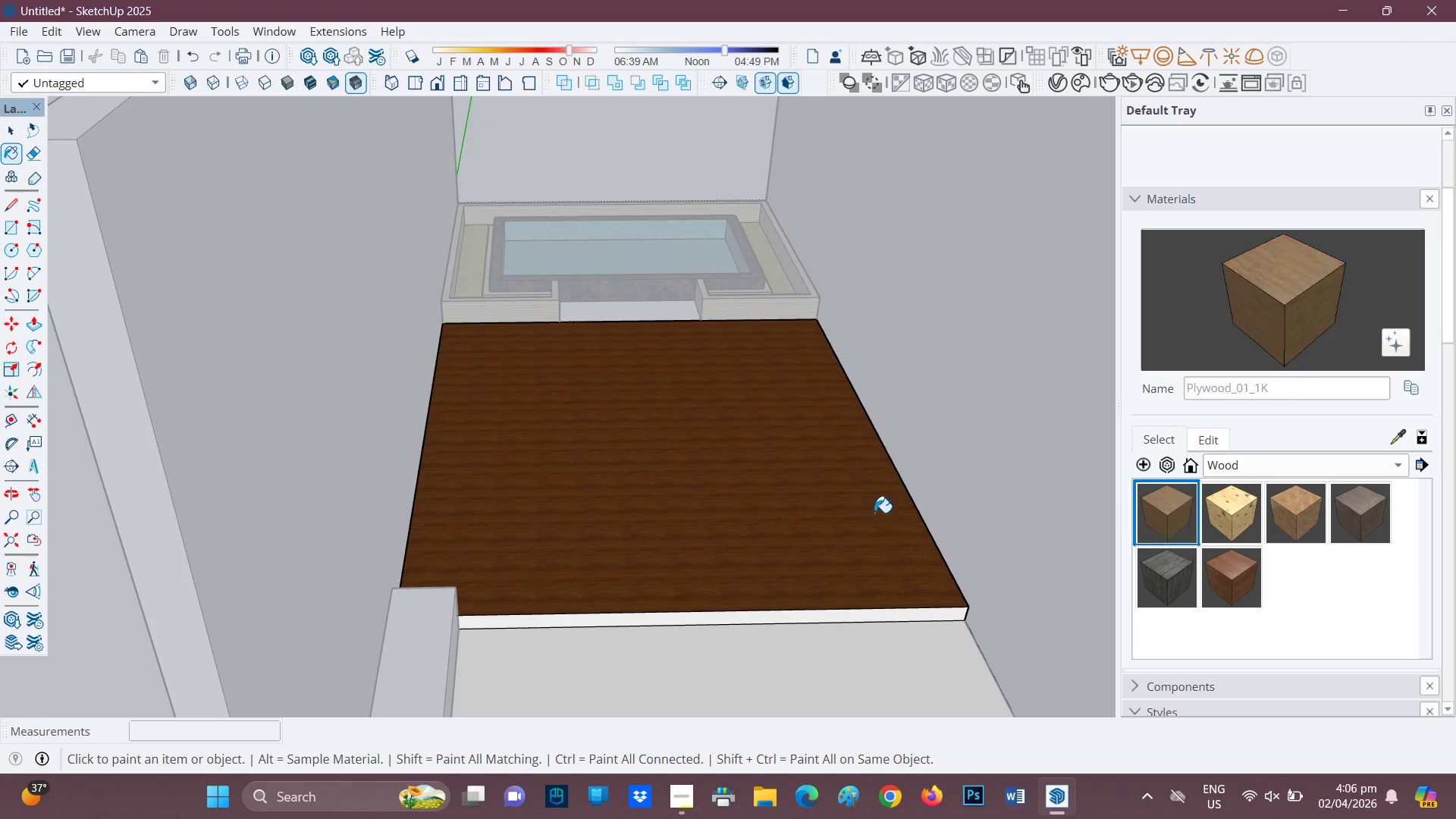 
left_click([743, 493])
 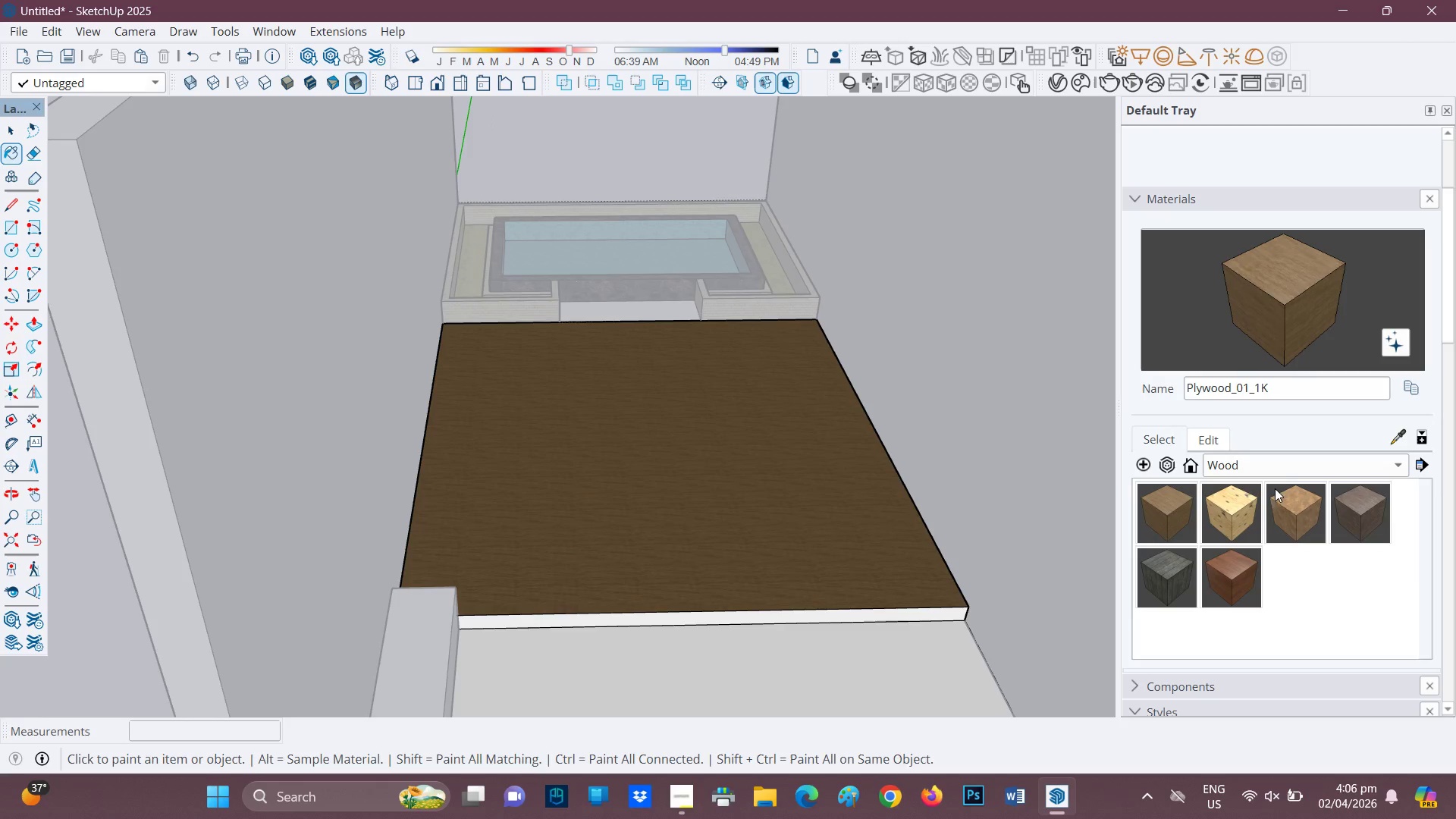 
left_click([1289, 473])
 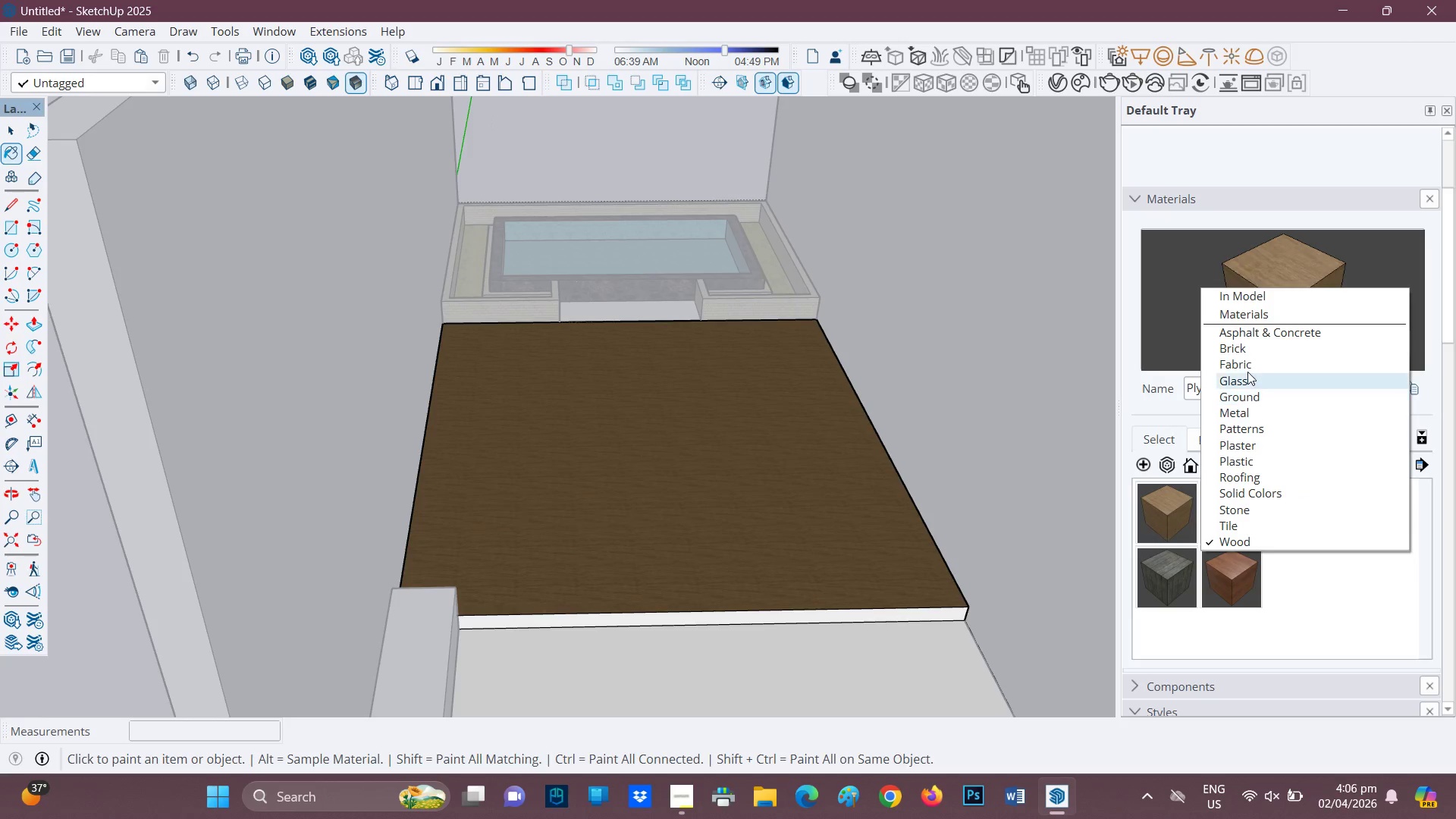 
wait(6.02)
 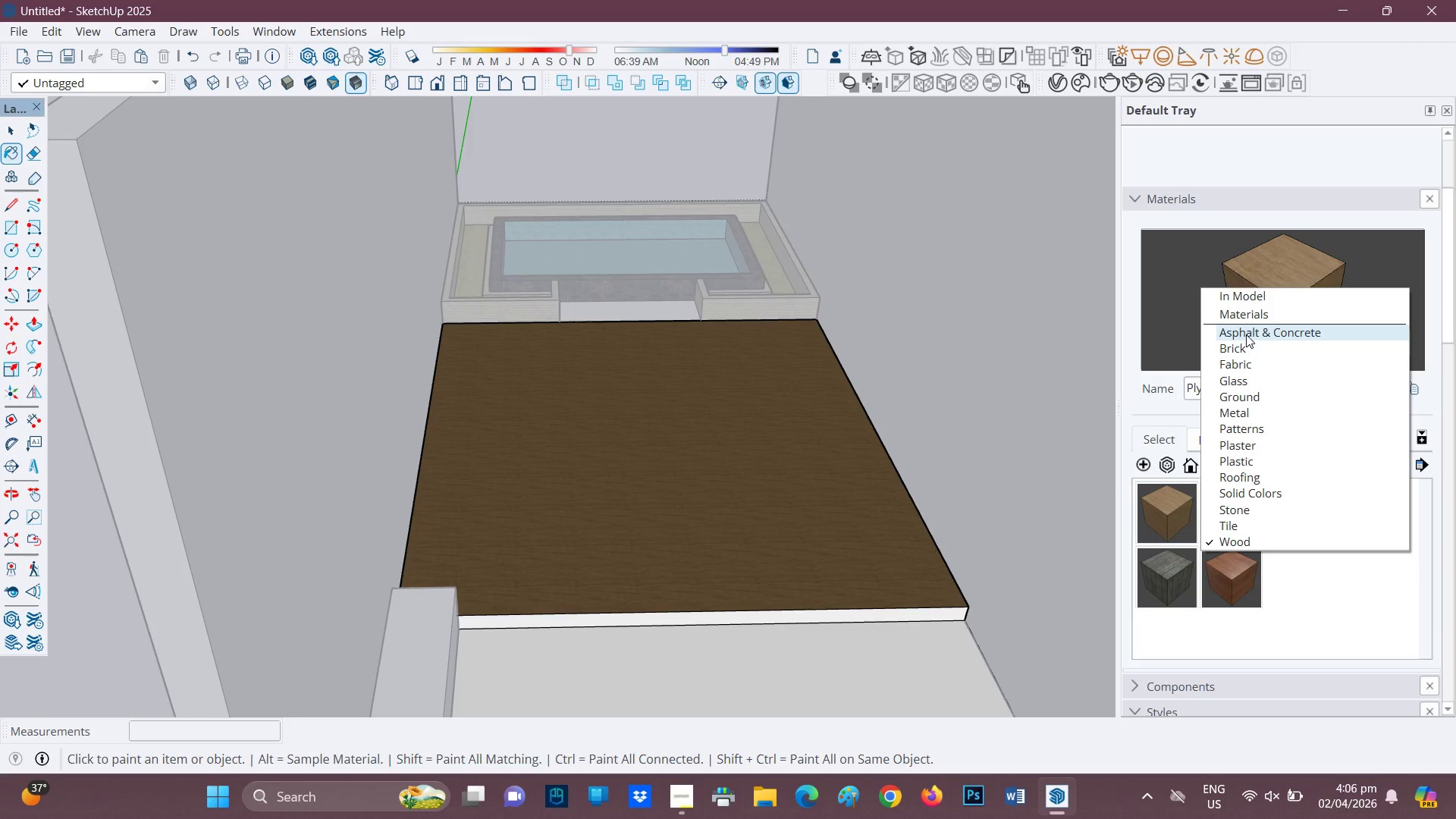 
left_click([1247, 317])
 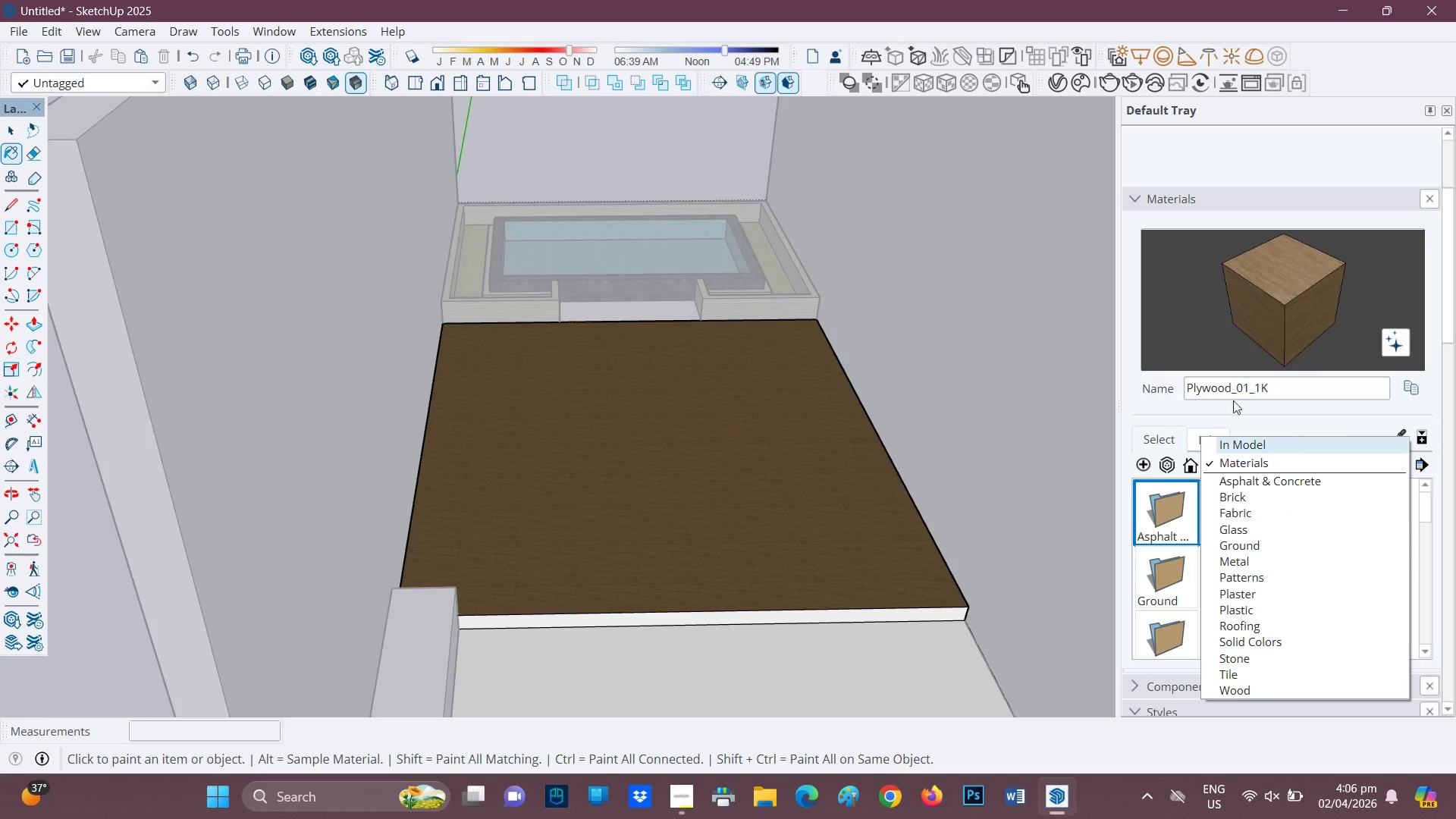 
left_click([1231, 444])
 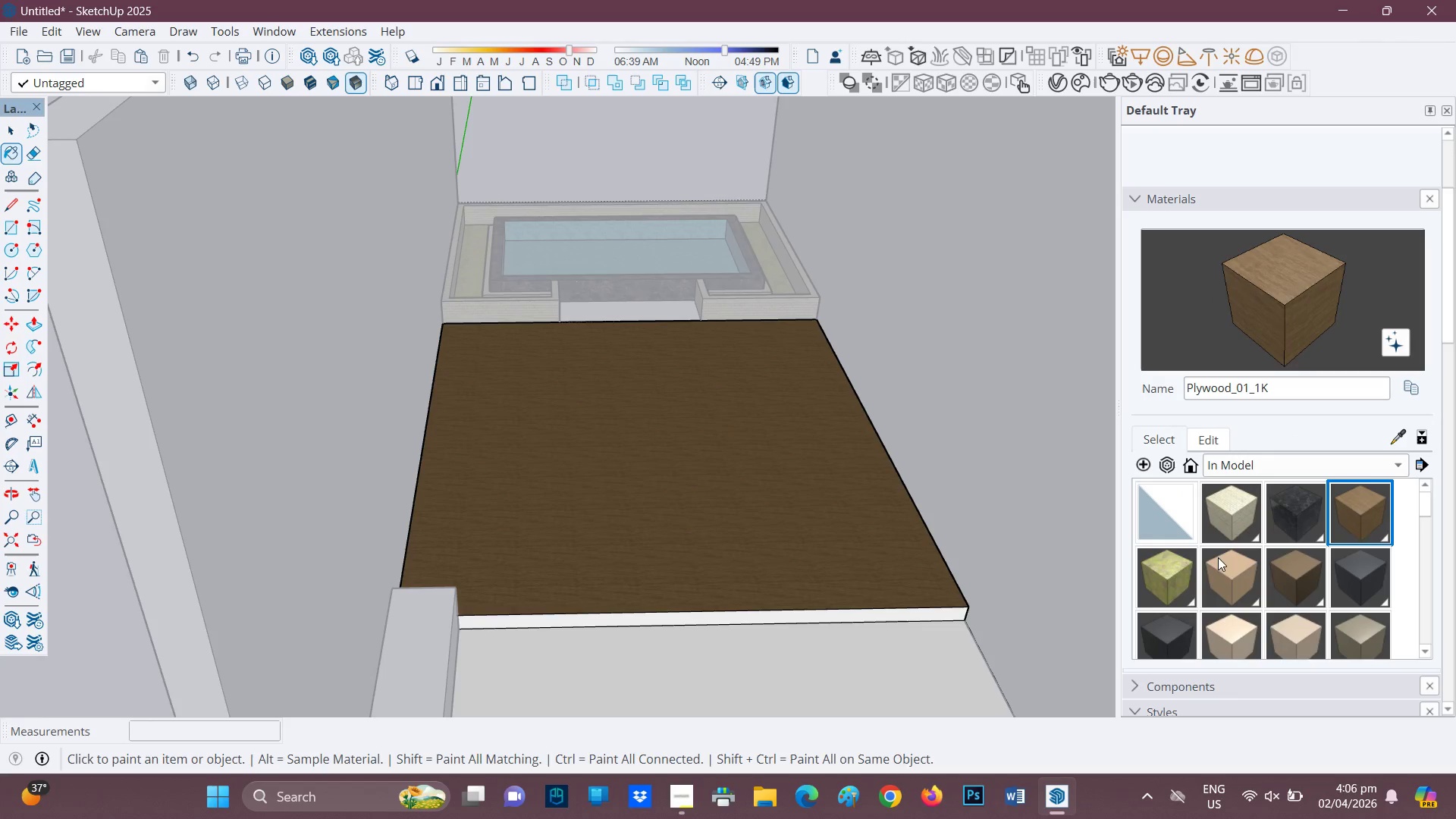 
scroll: coordinate [1300, 557], scroll_direction: none, amount: 0.0
 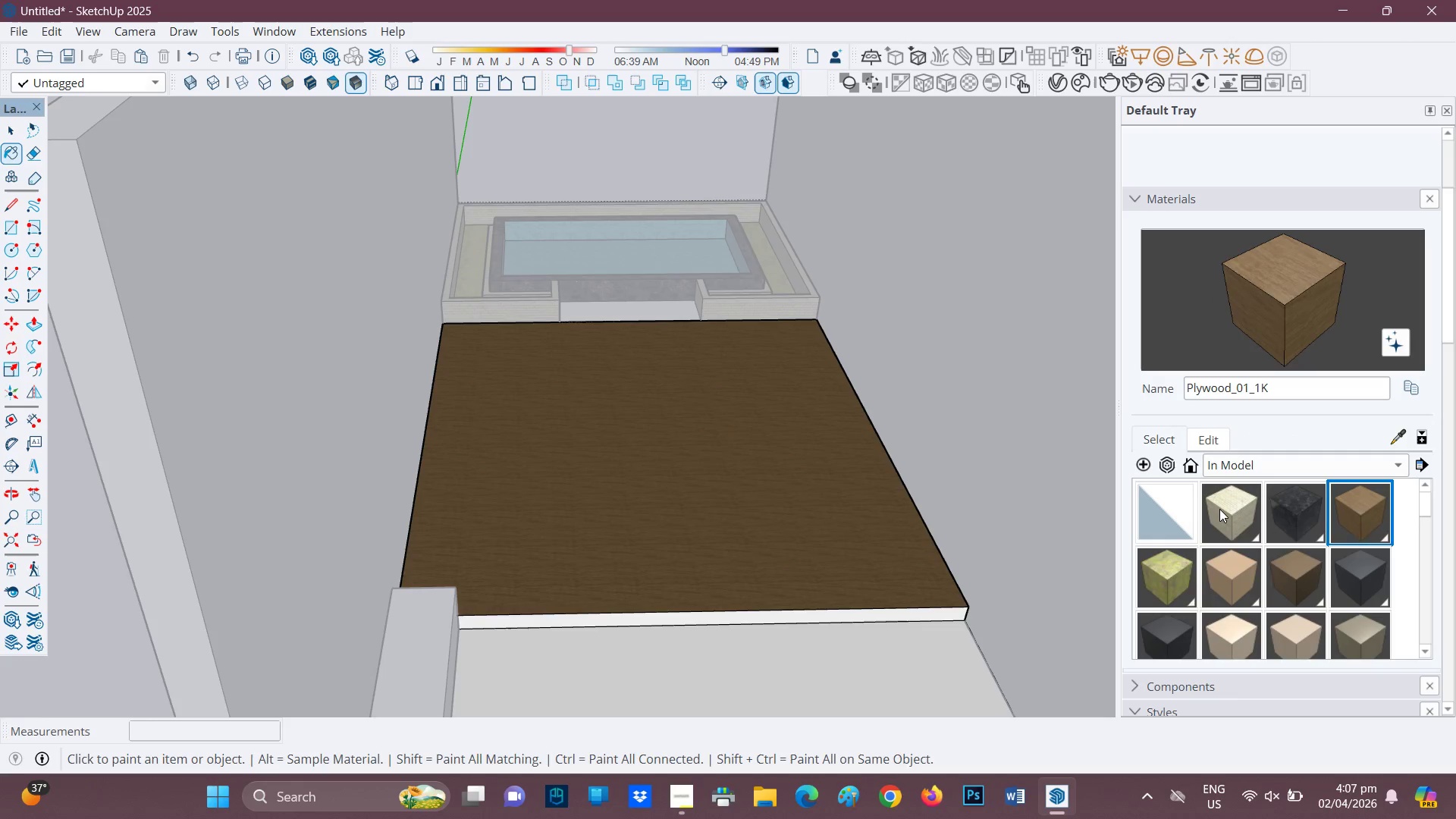 
left_click([1325, 469])
 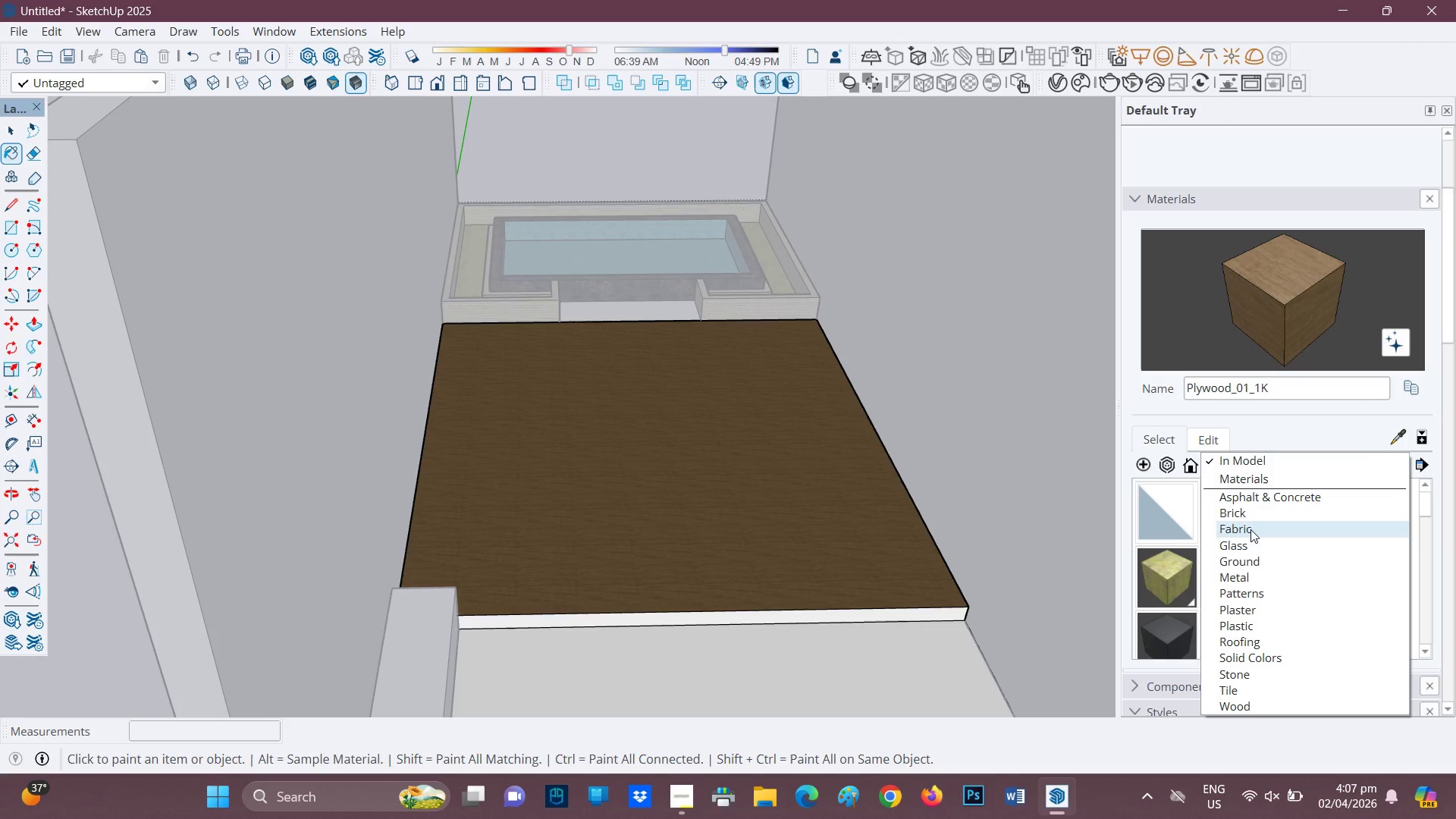 
wait(7.58)
 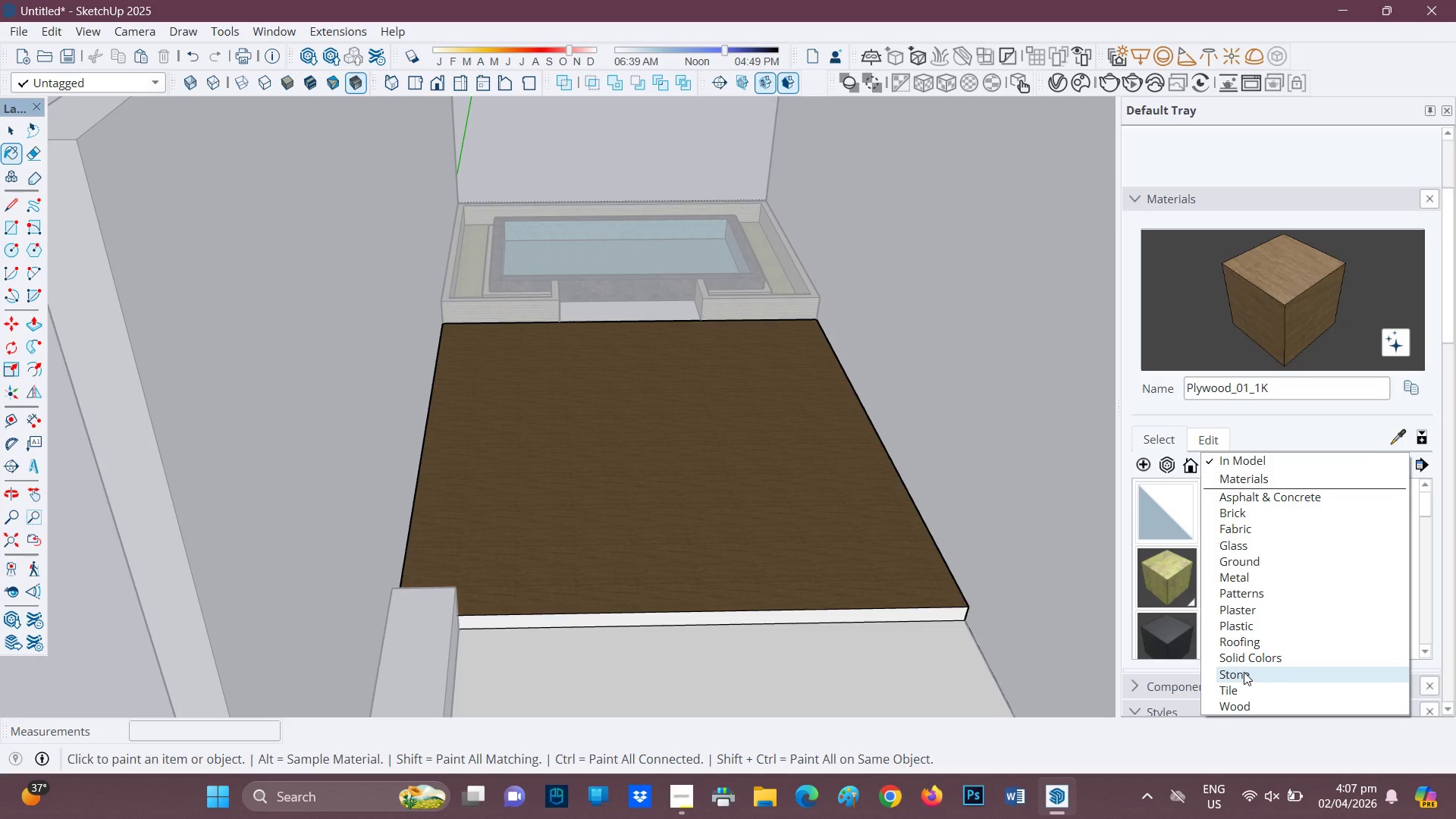 
left_click([1243, 706])
 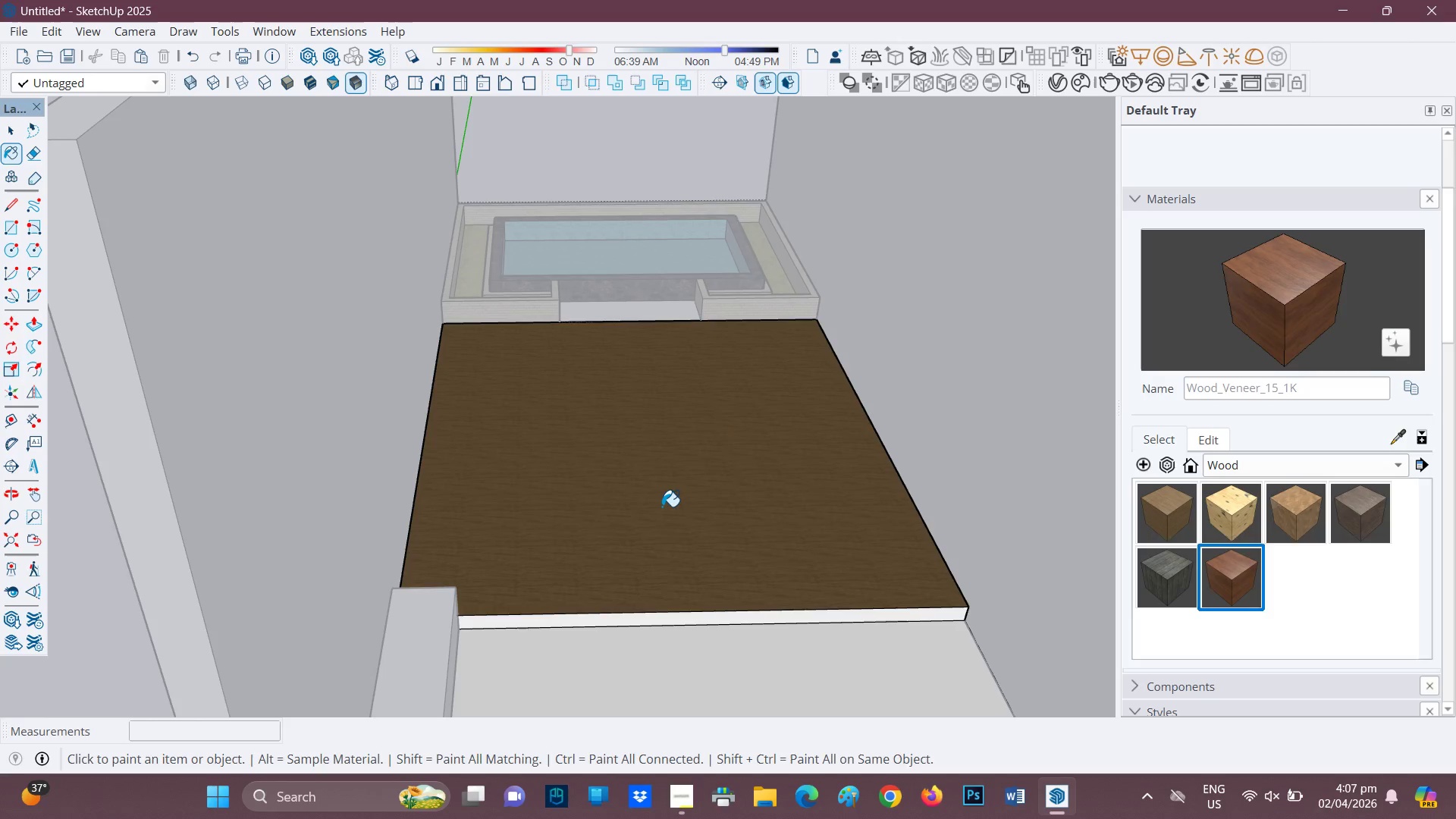 
scroll: coordinate [1087, 554], scroll_direction: up, amount: 4.0
 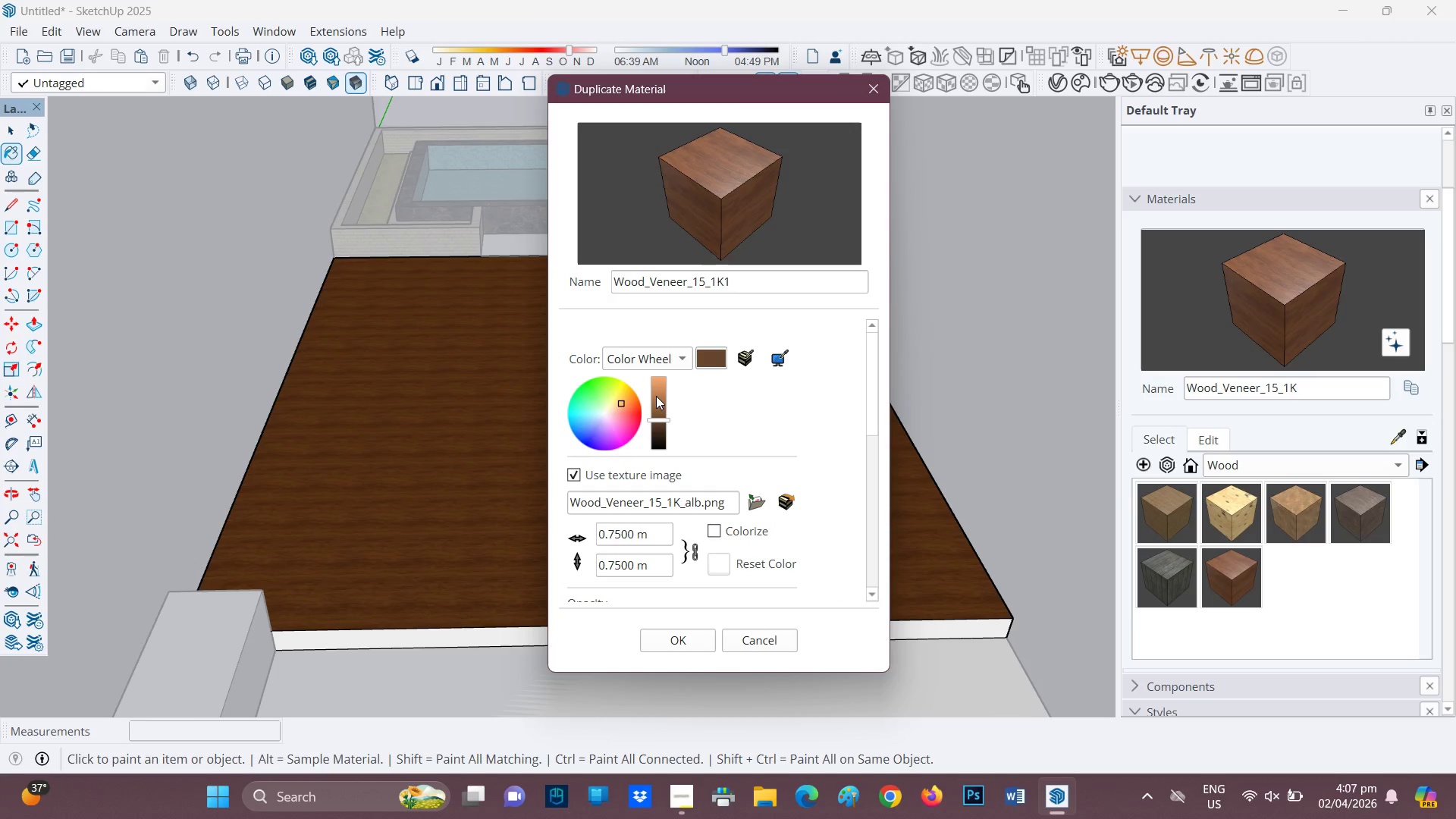 
left_click([618, 389])
 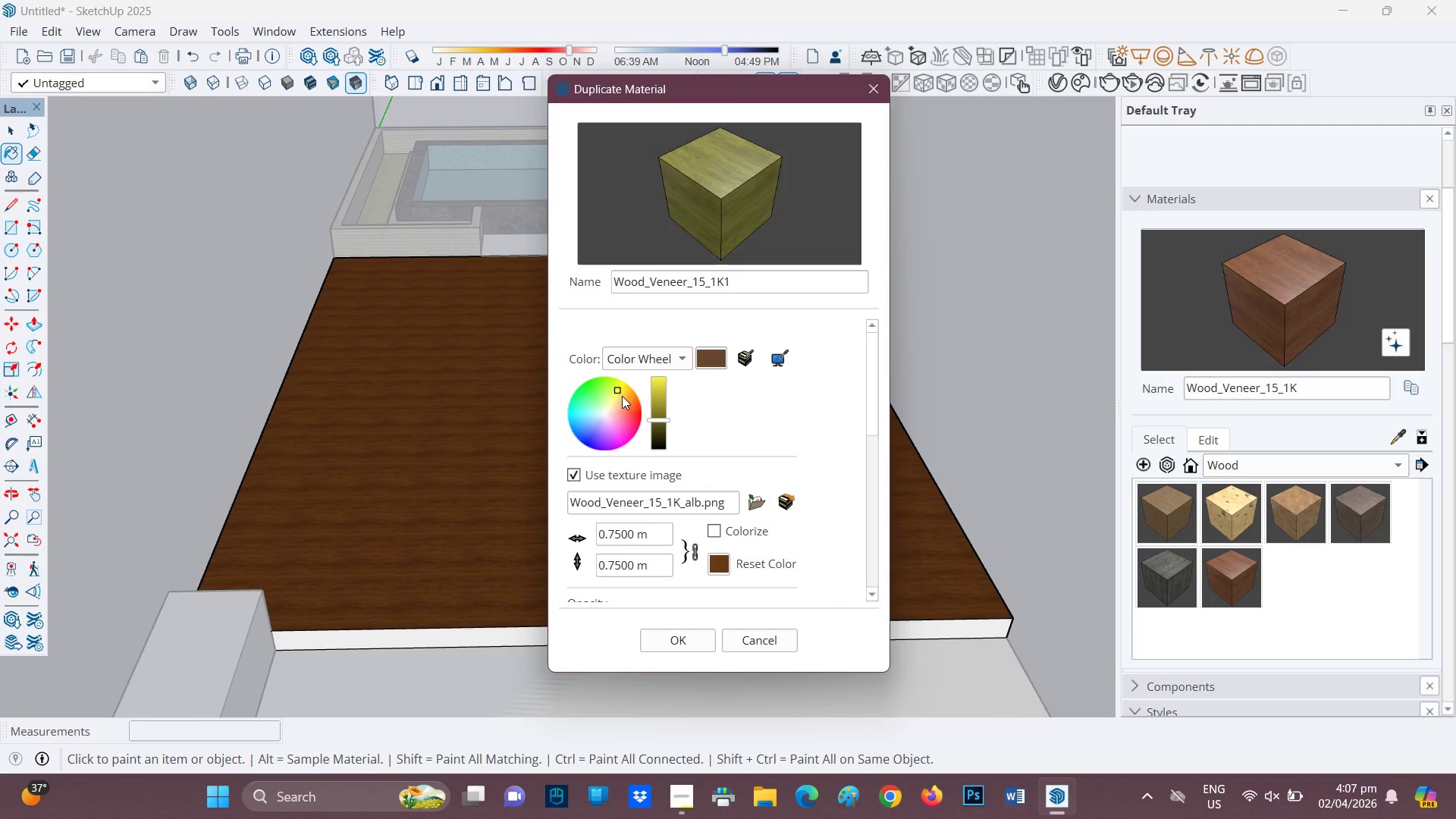 
left_click([614, 394])
 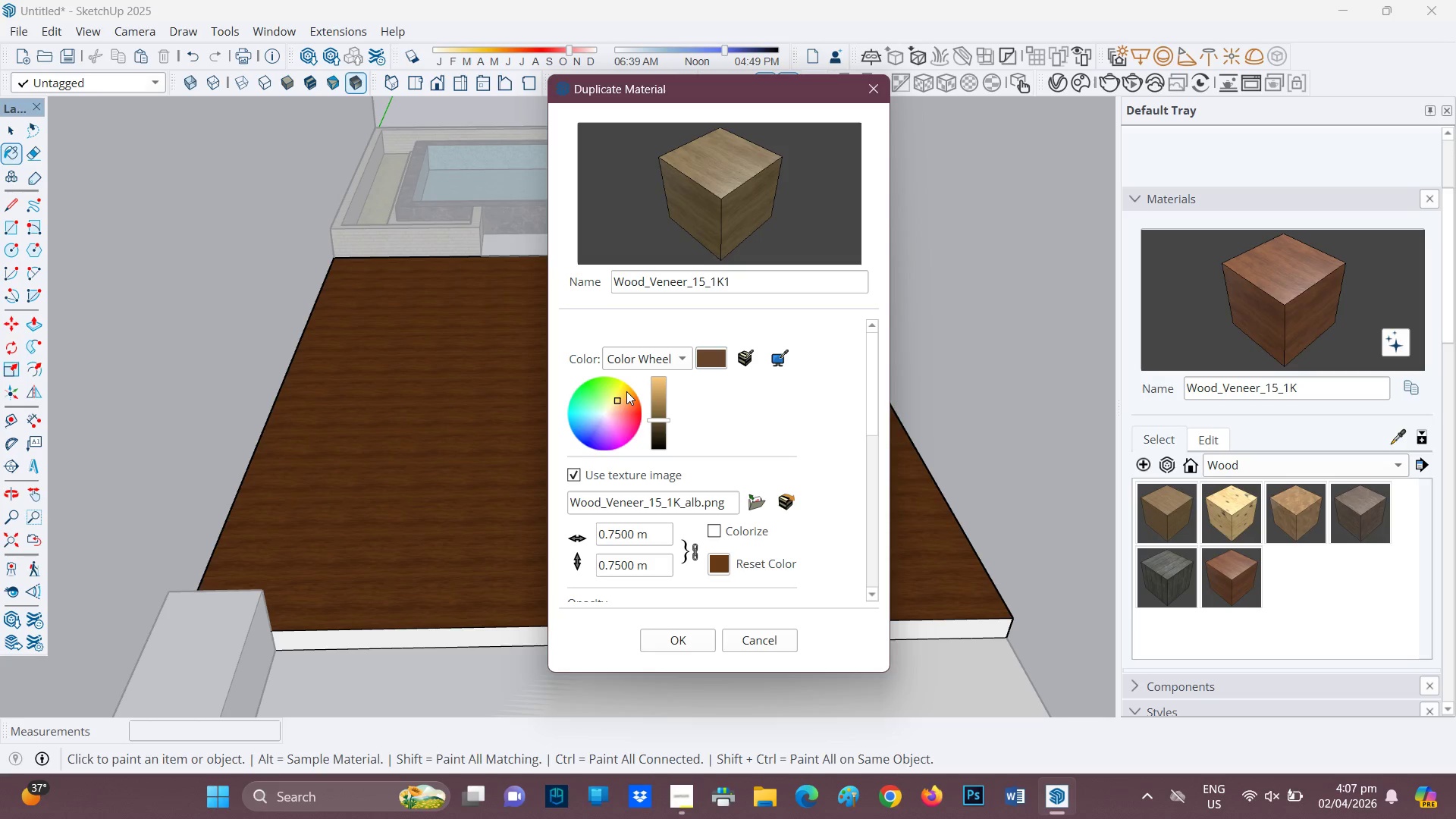 
left_click([626, 391])
 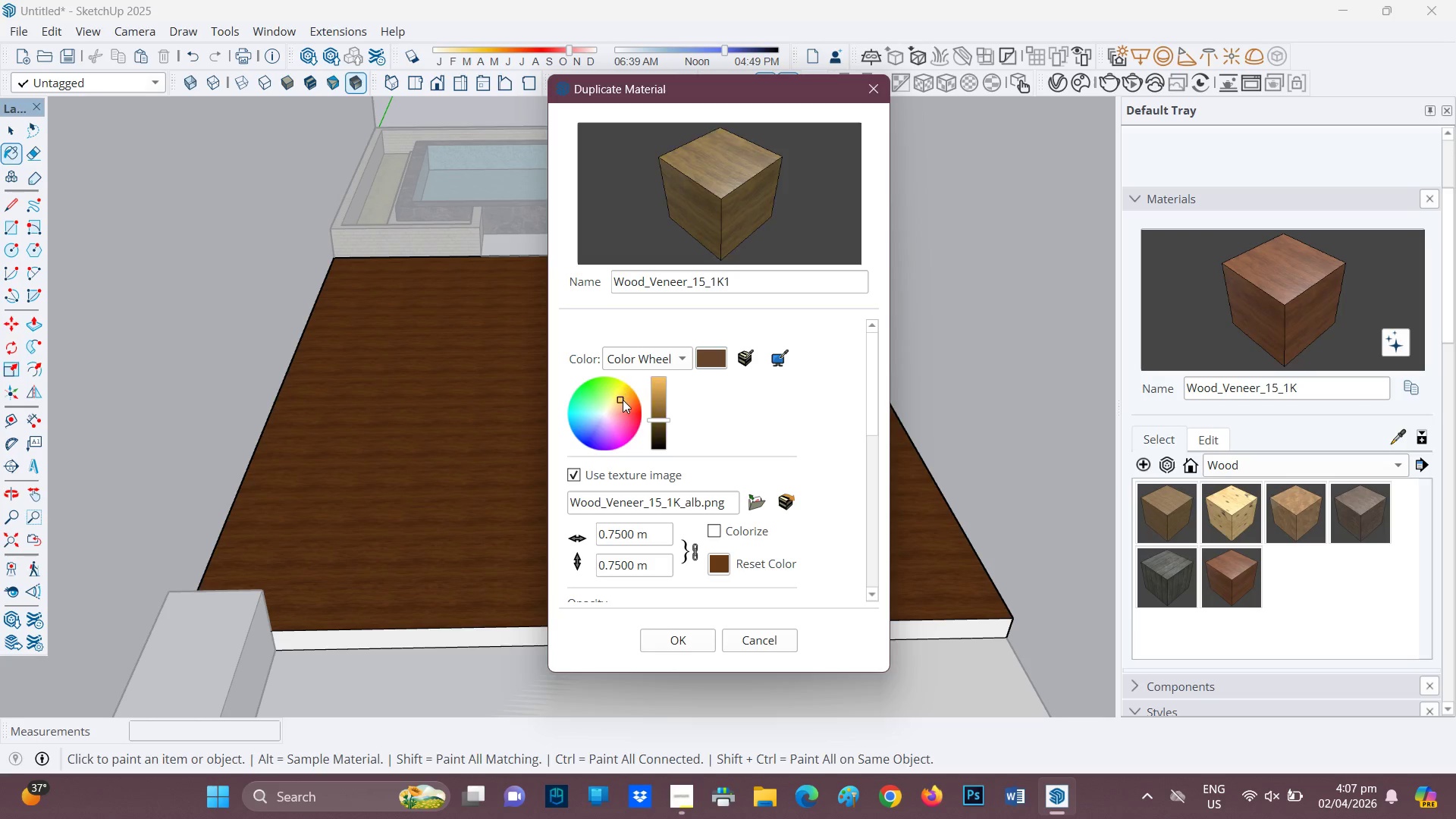 
left_click([628, 400])
 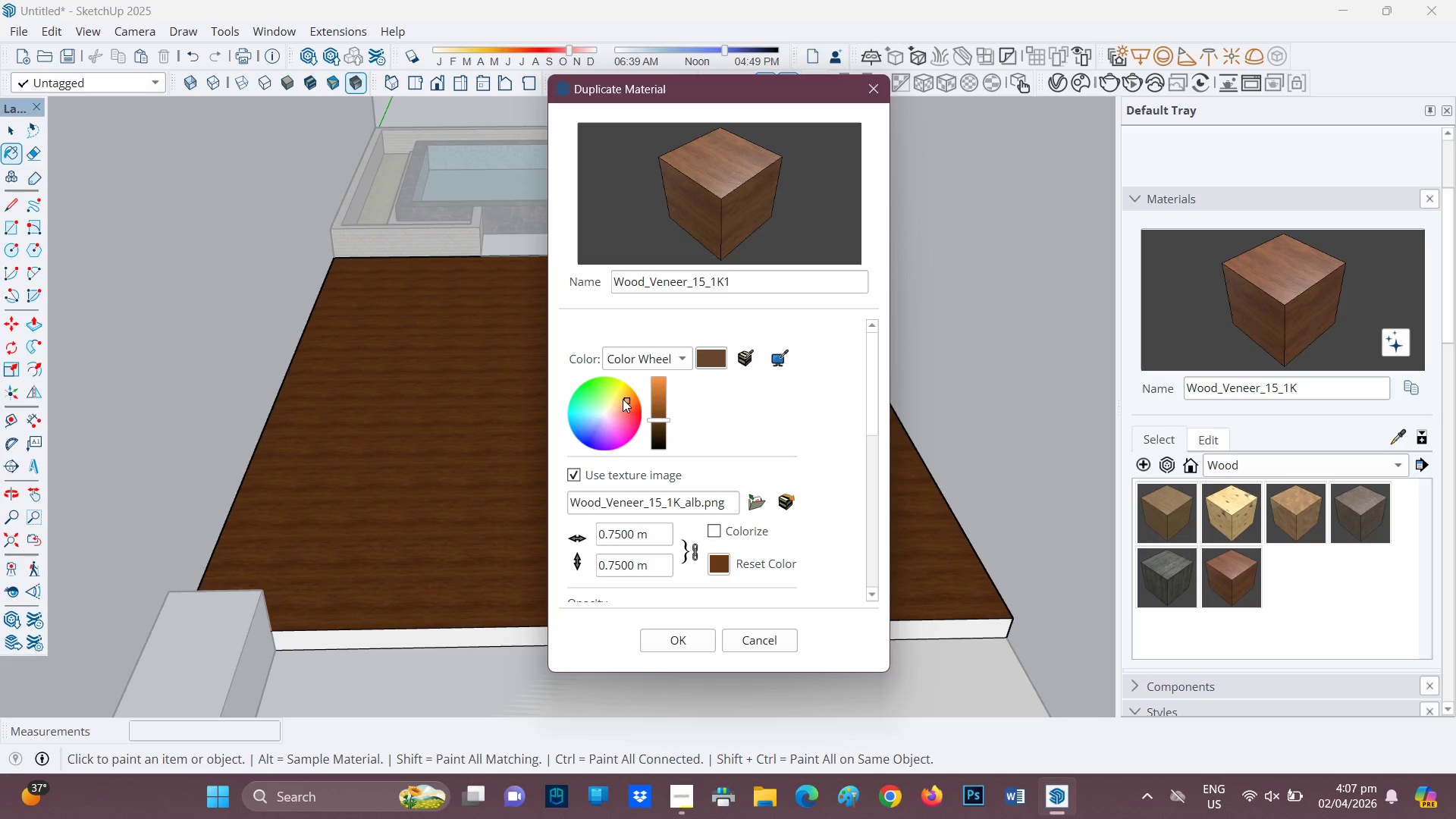 
left_click([622, 399])
 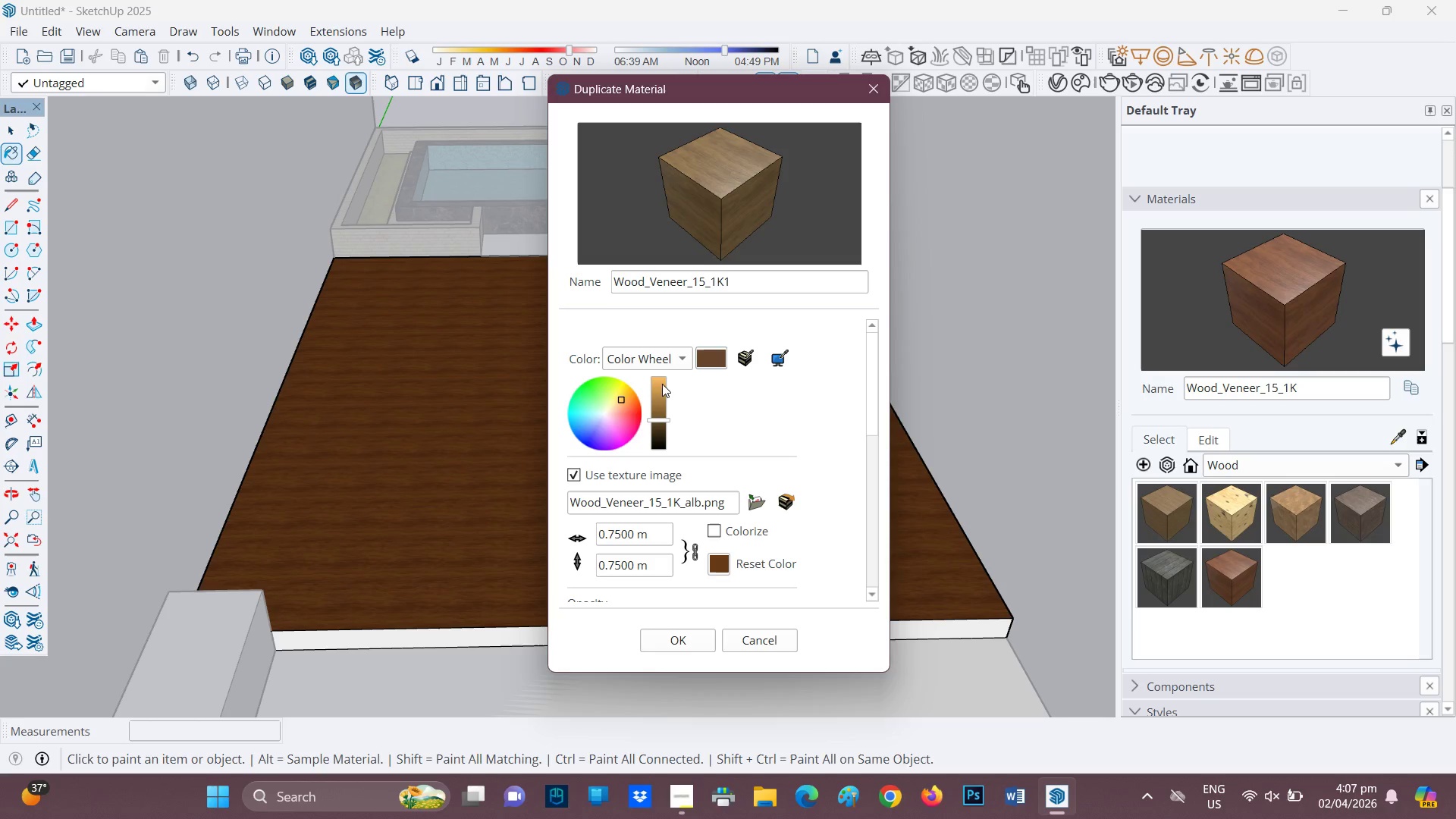 
left_click([655, 394])
 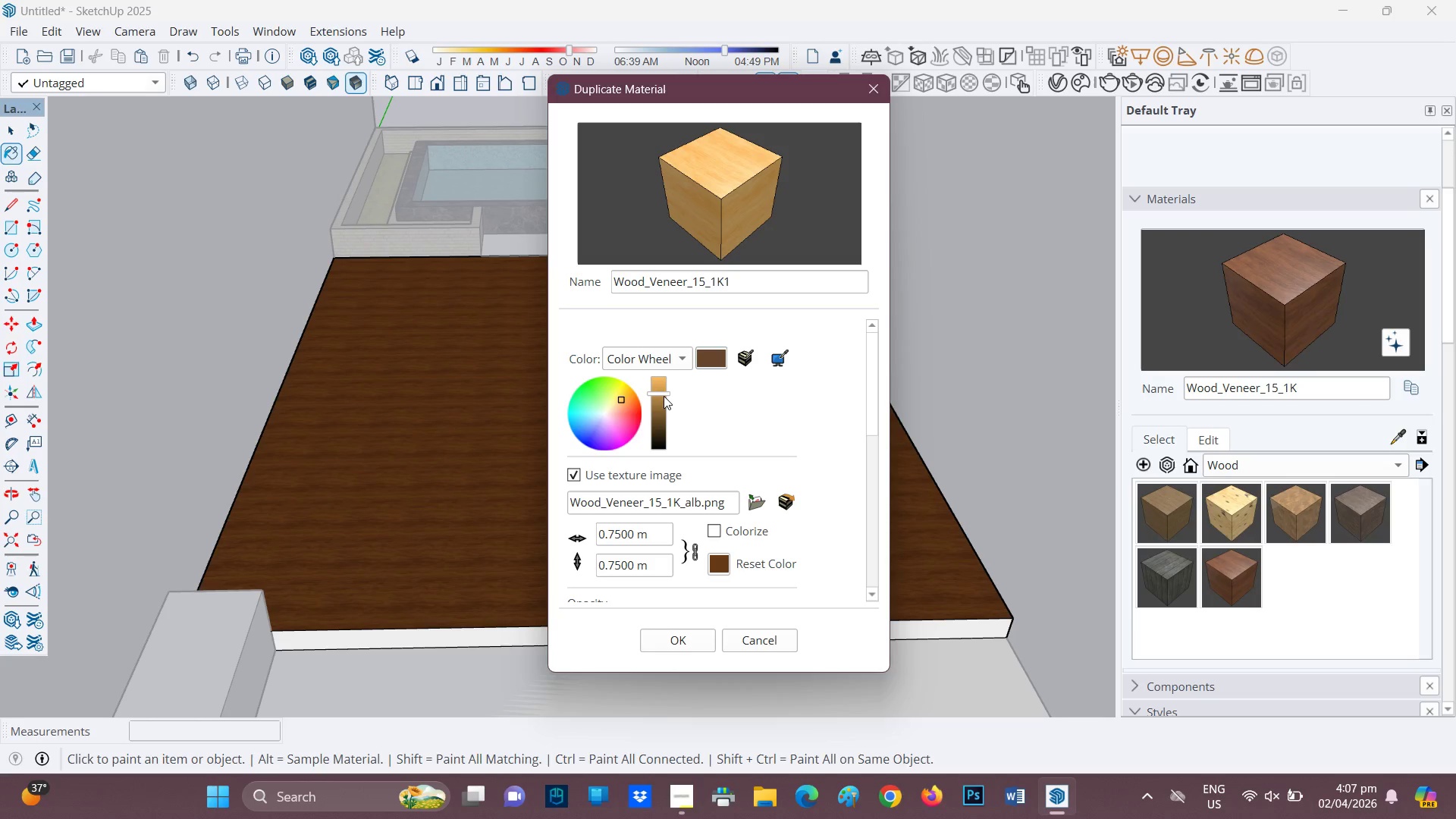 
left_click([664, 396])
 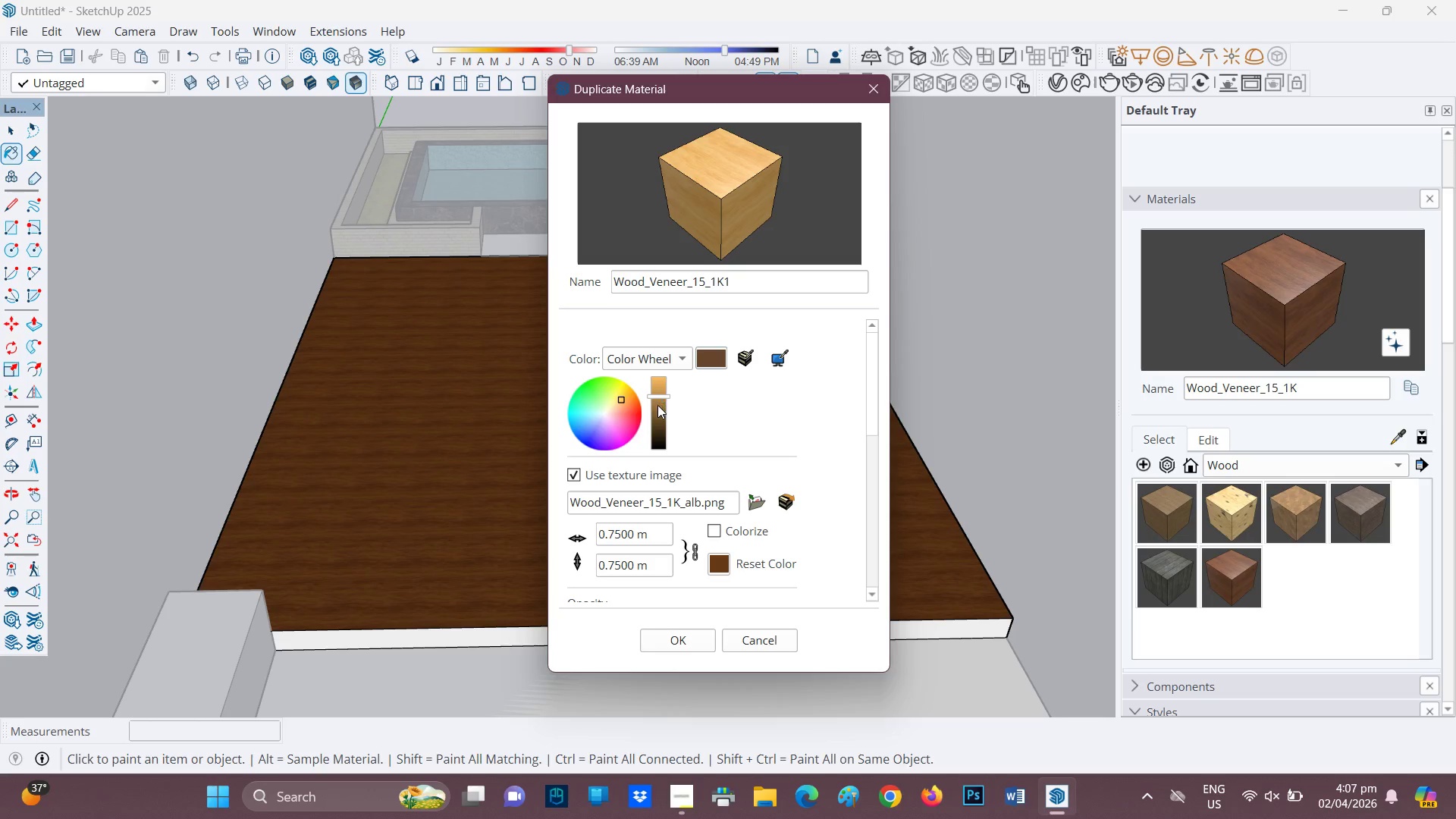 
left_click([657, 407])
 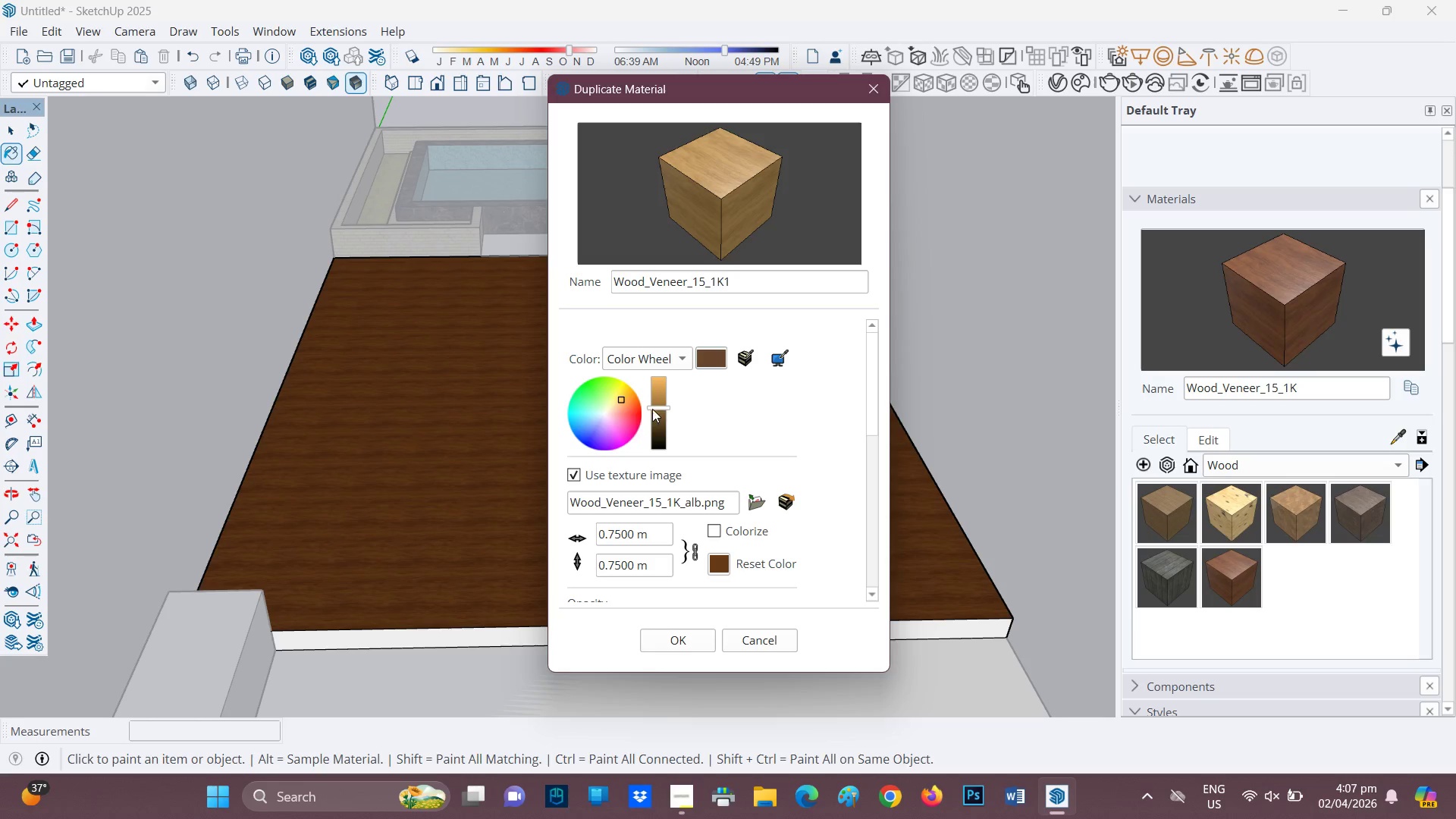 
left_click([654, 410])
 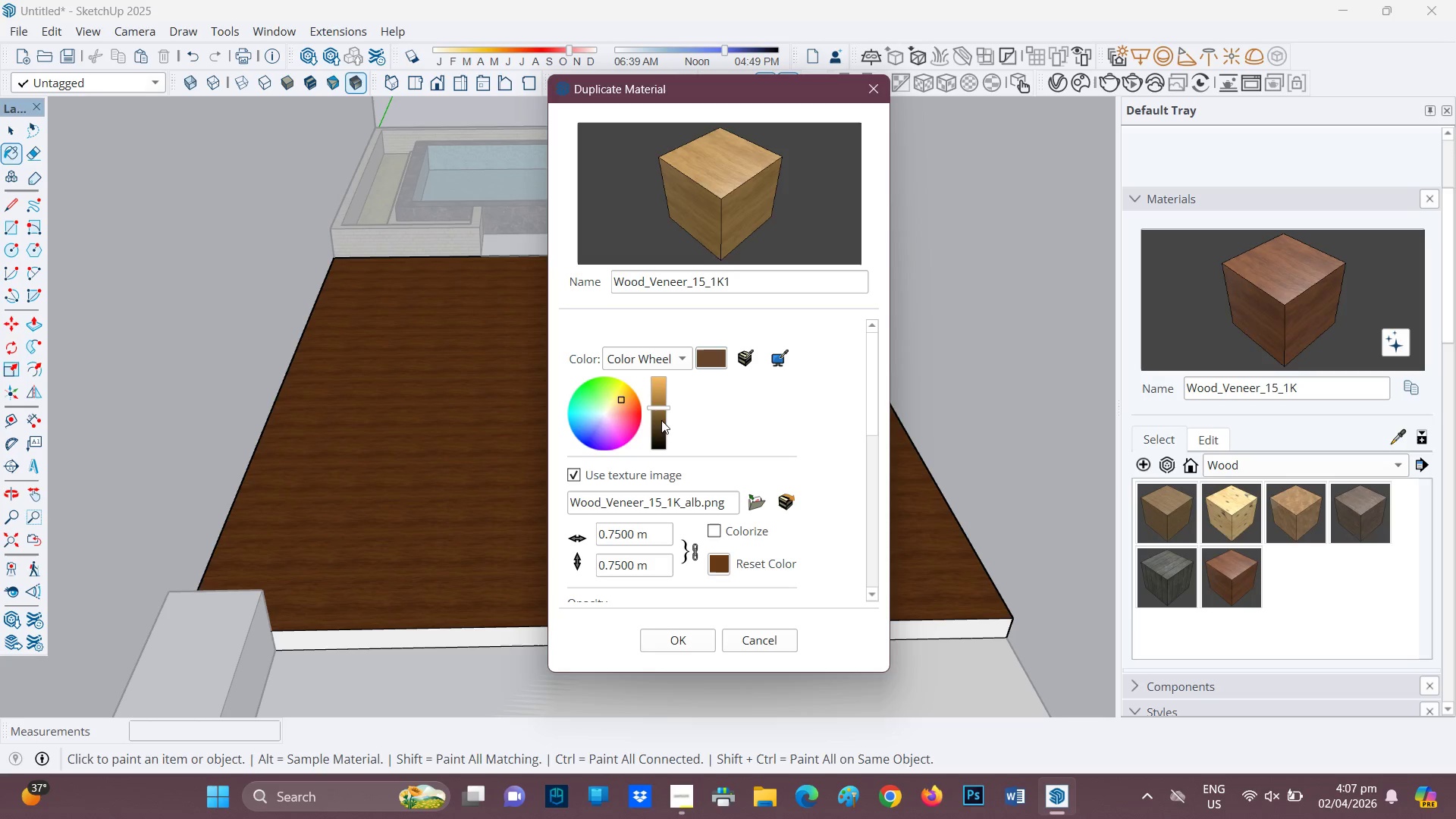 
left_click([657, 412])
 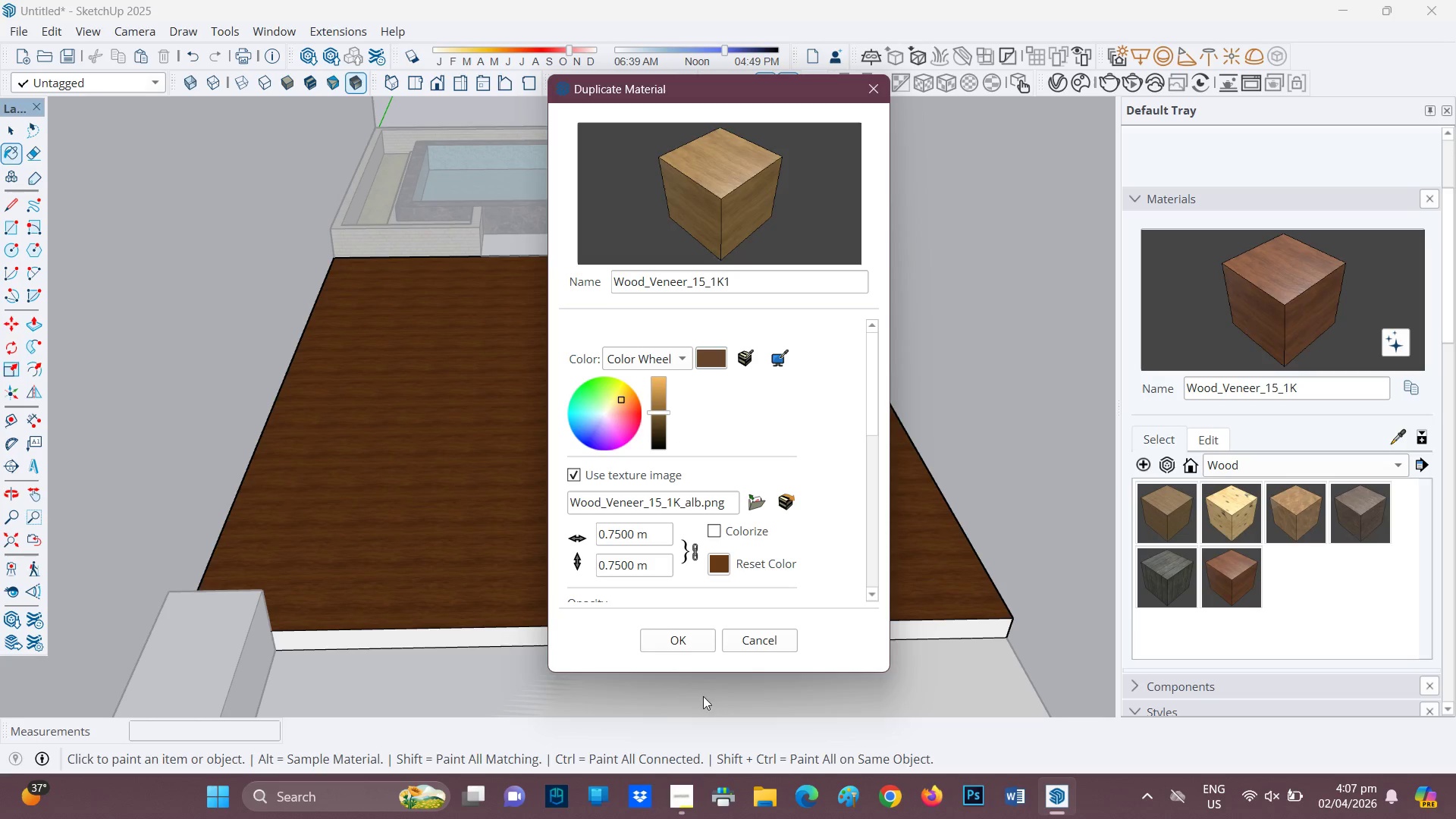 
left_click([660, 629])
 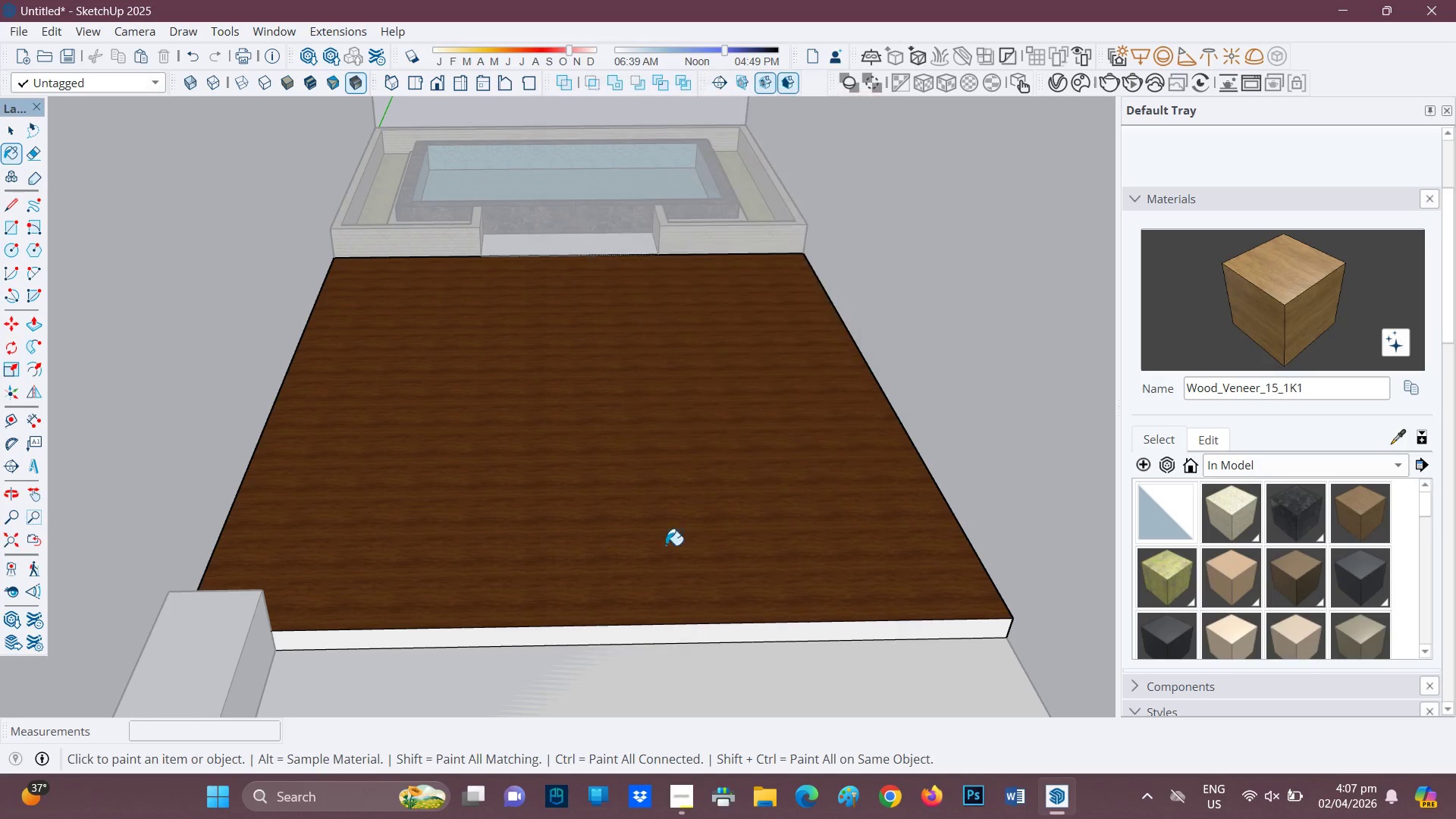 
left_click([663, 506])
 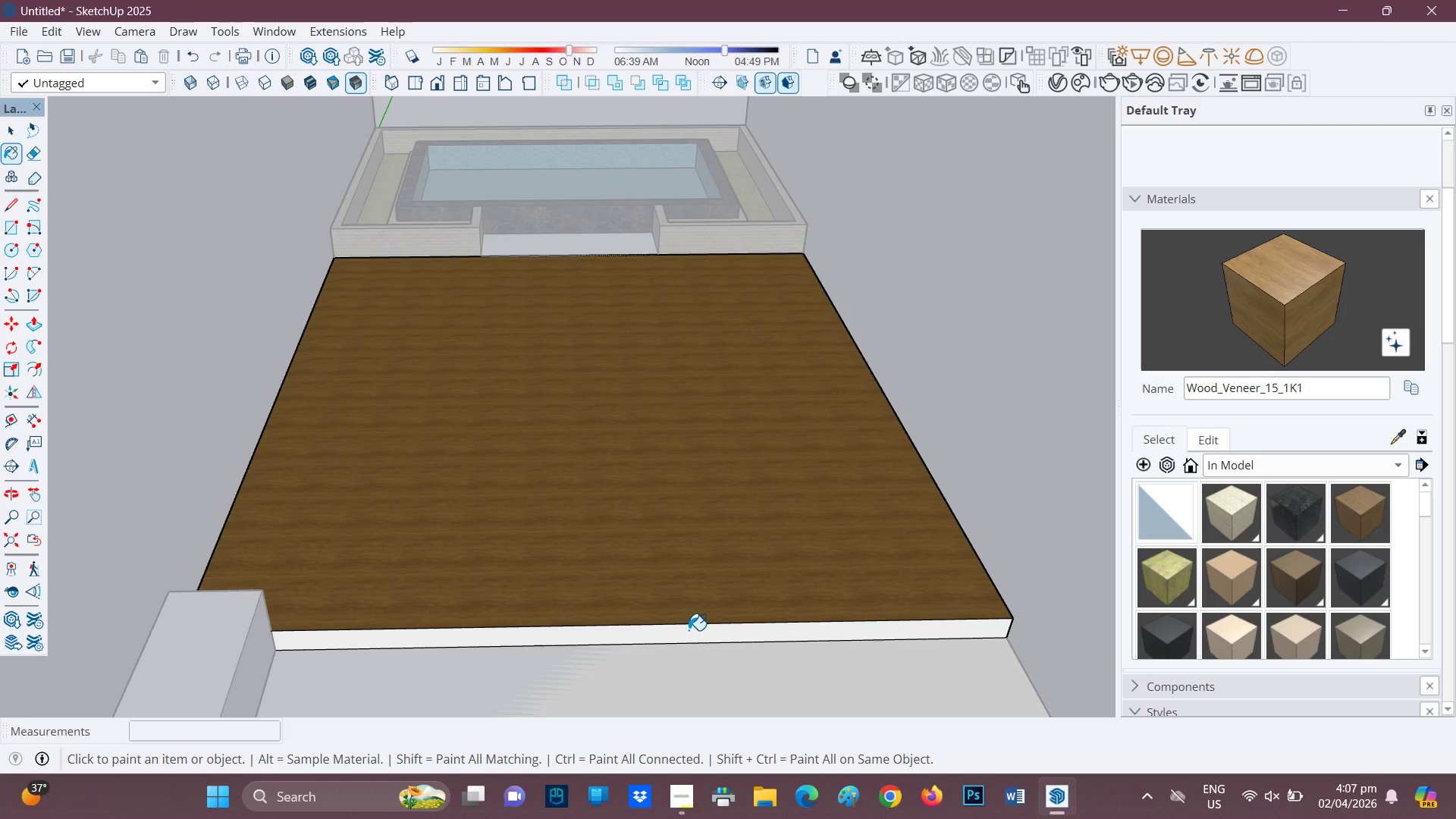 
left_click([689, 632])
 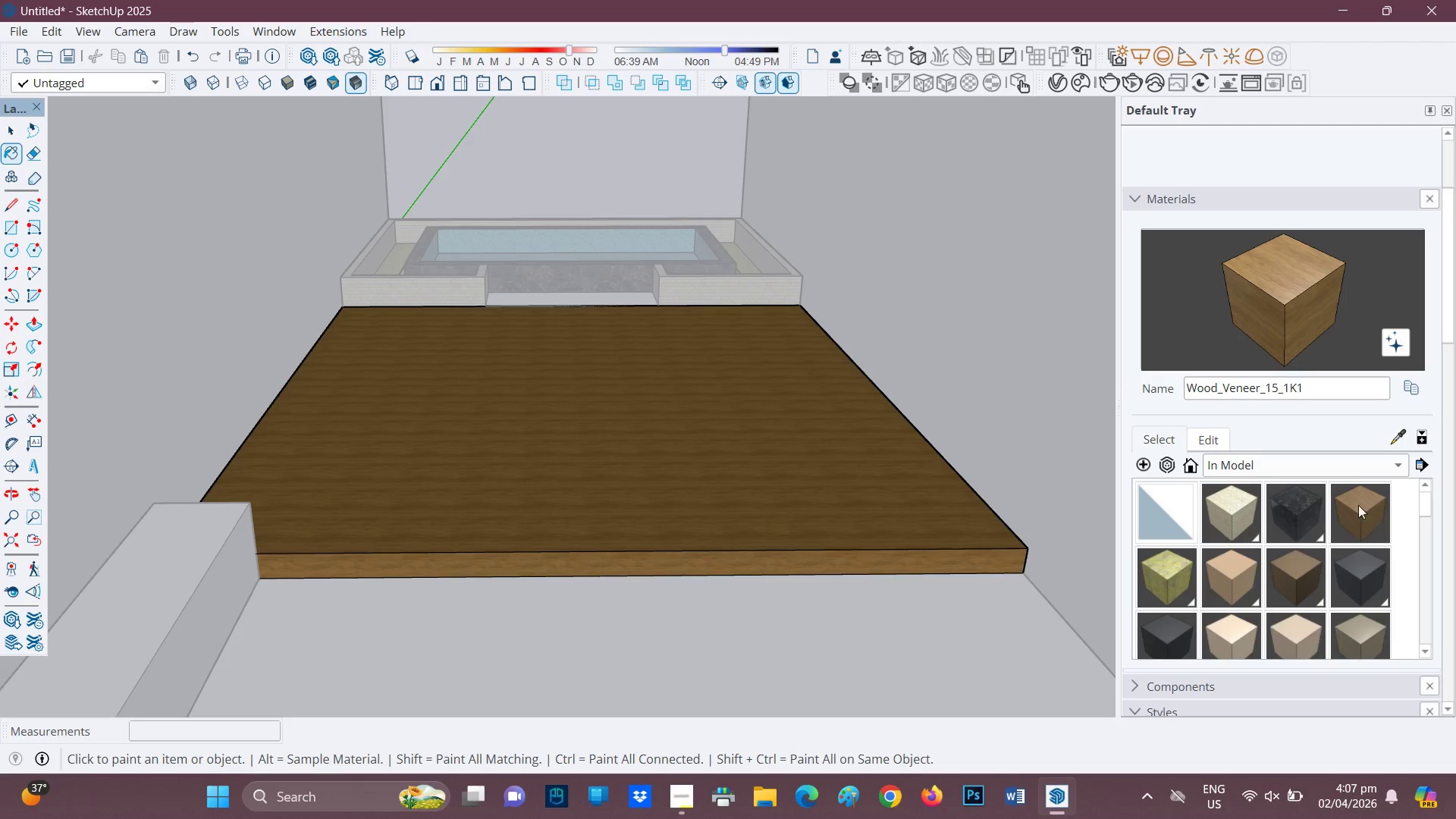 
left_click([1377, 473])
 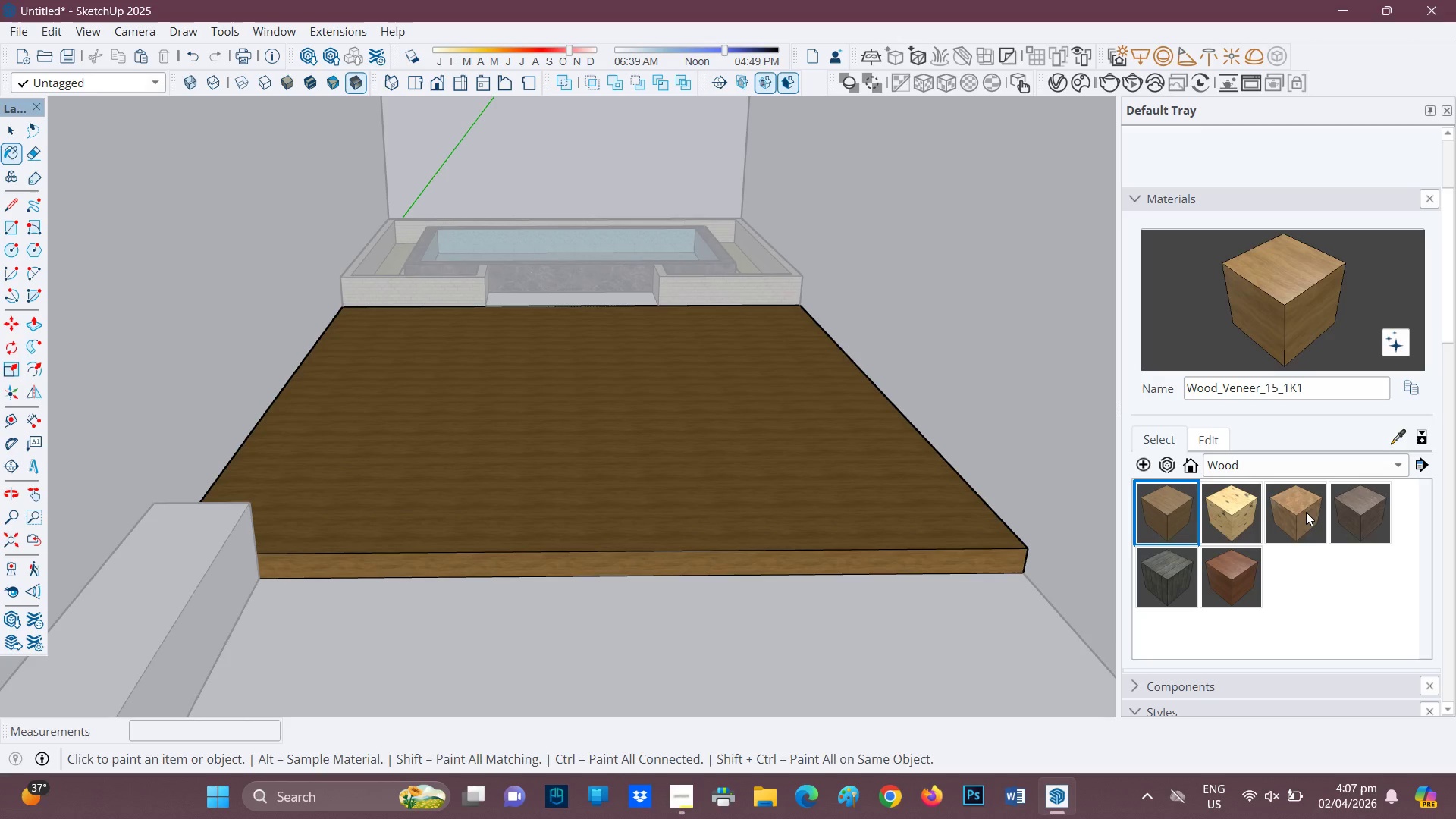 
left_click([1360, 511])
 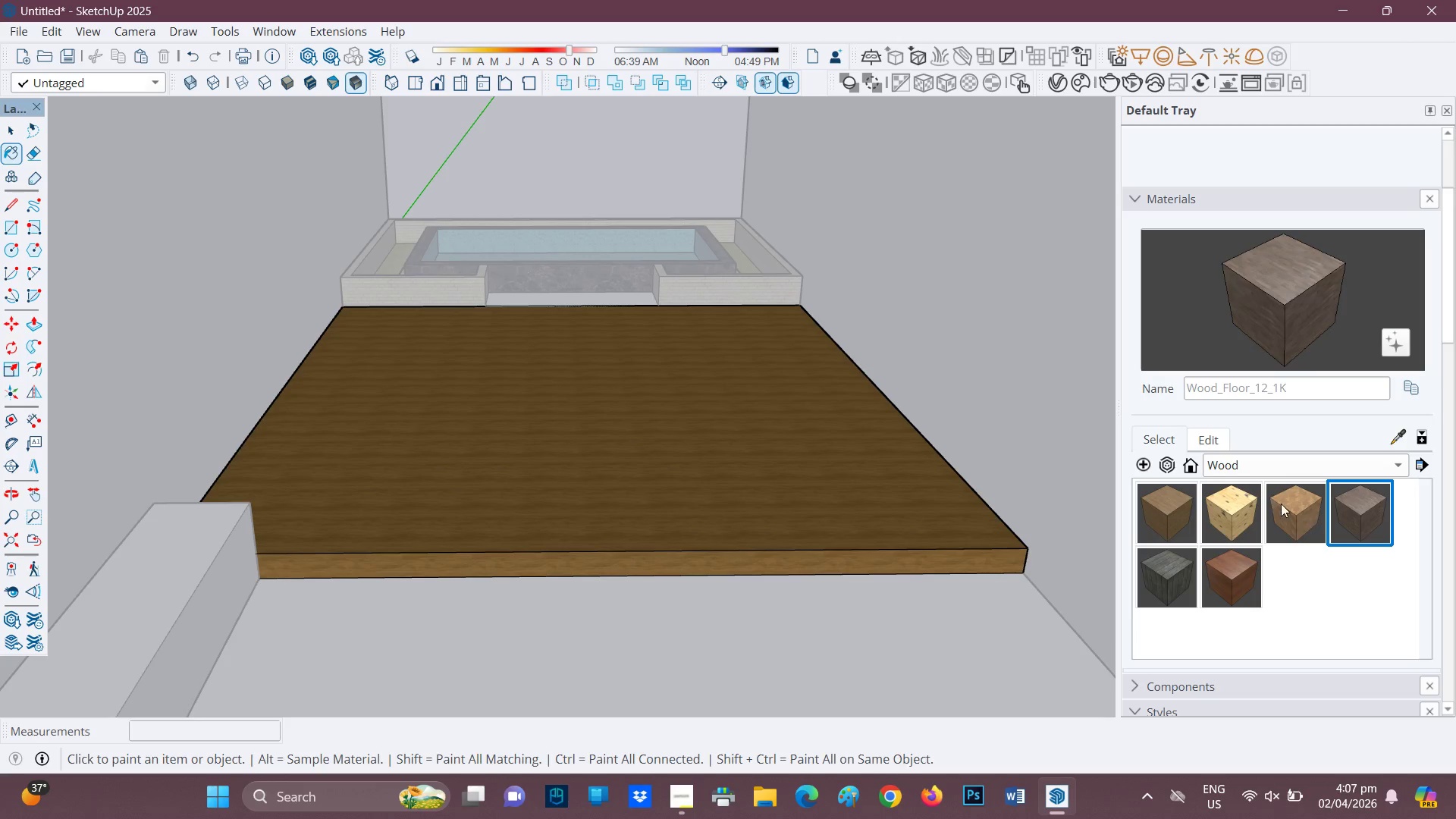 
left_click([1281, 503])
 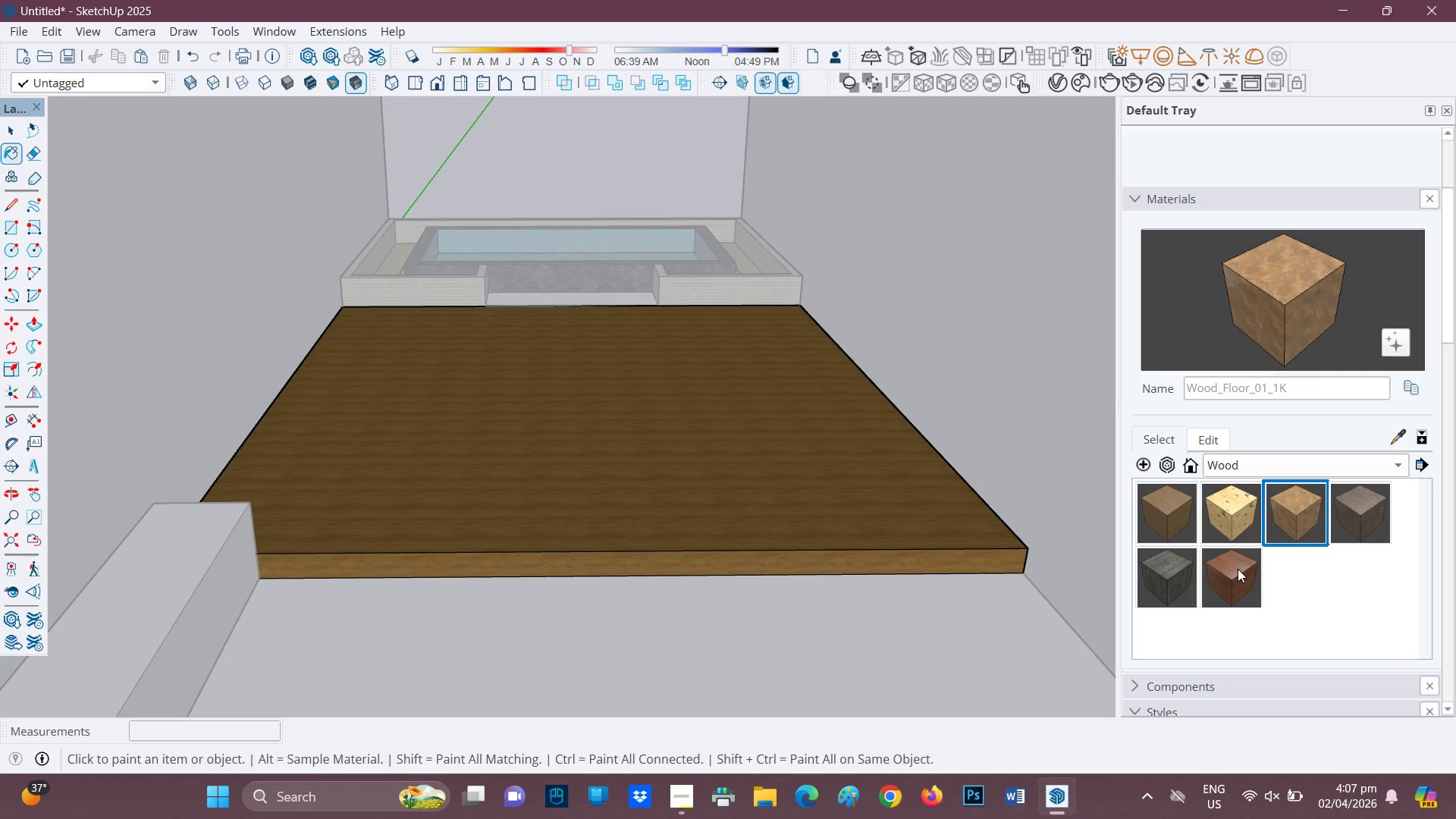 
left_click([1238, 569])
 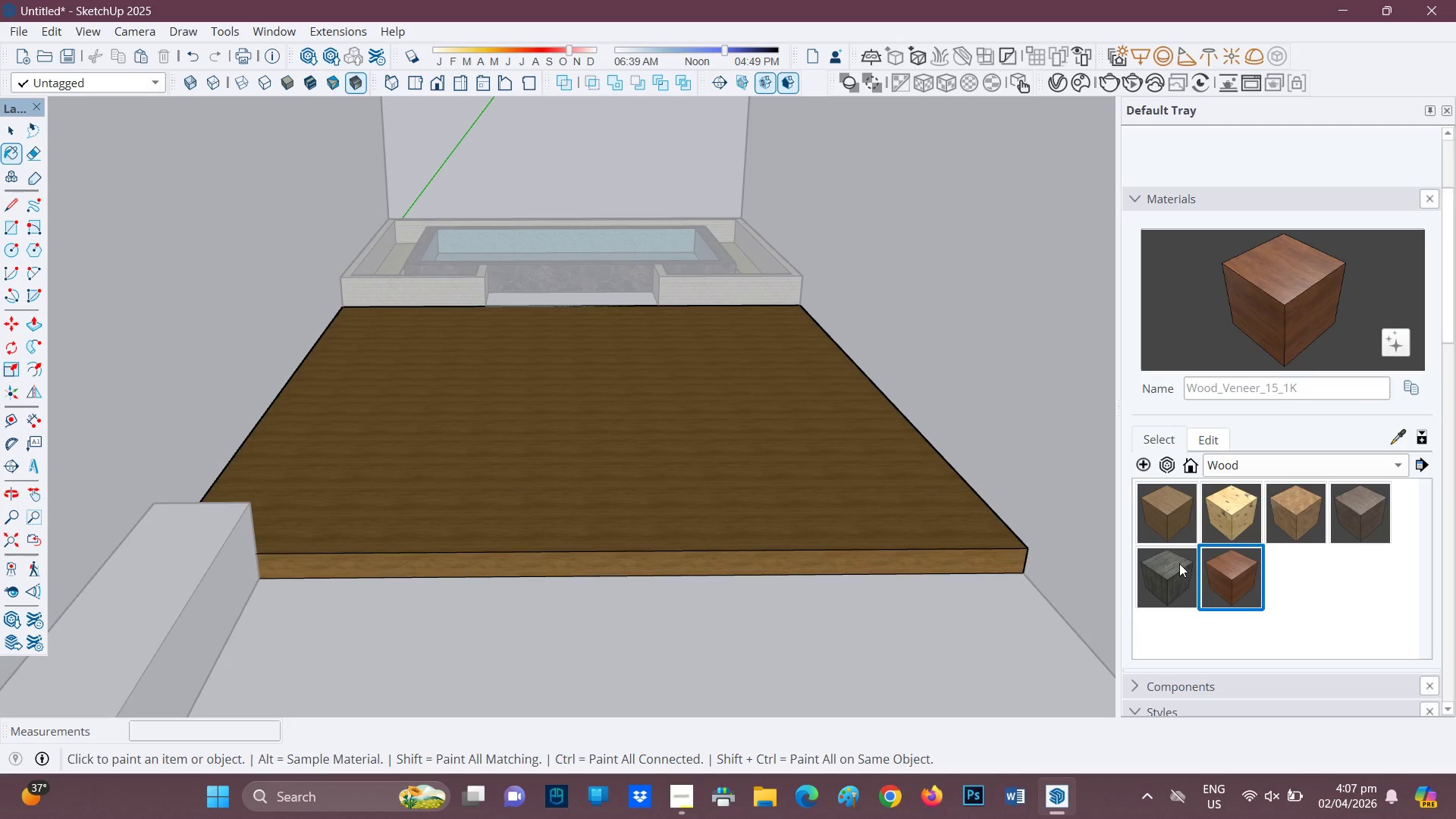 
left_click([1167, 563])
 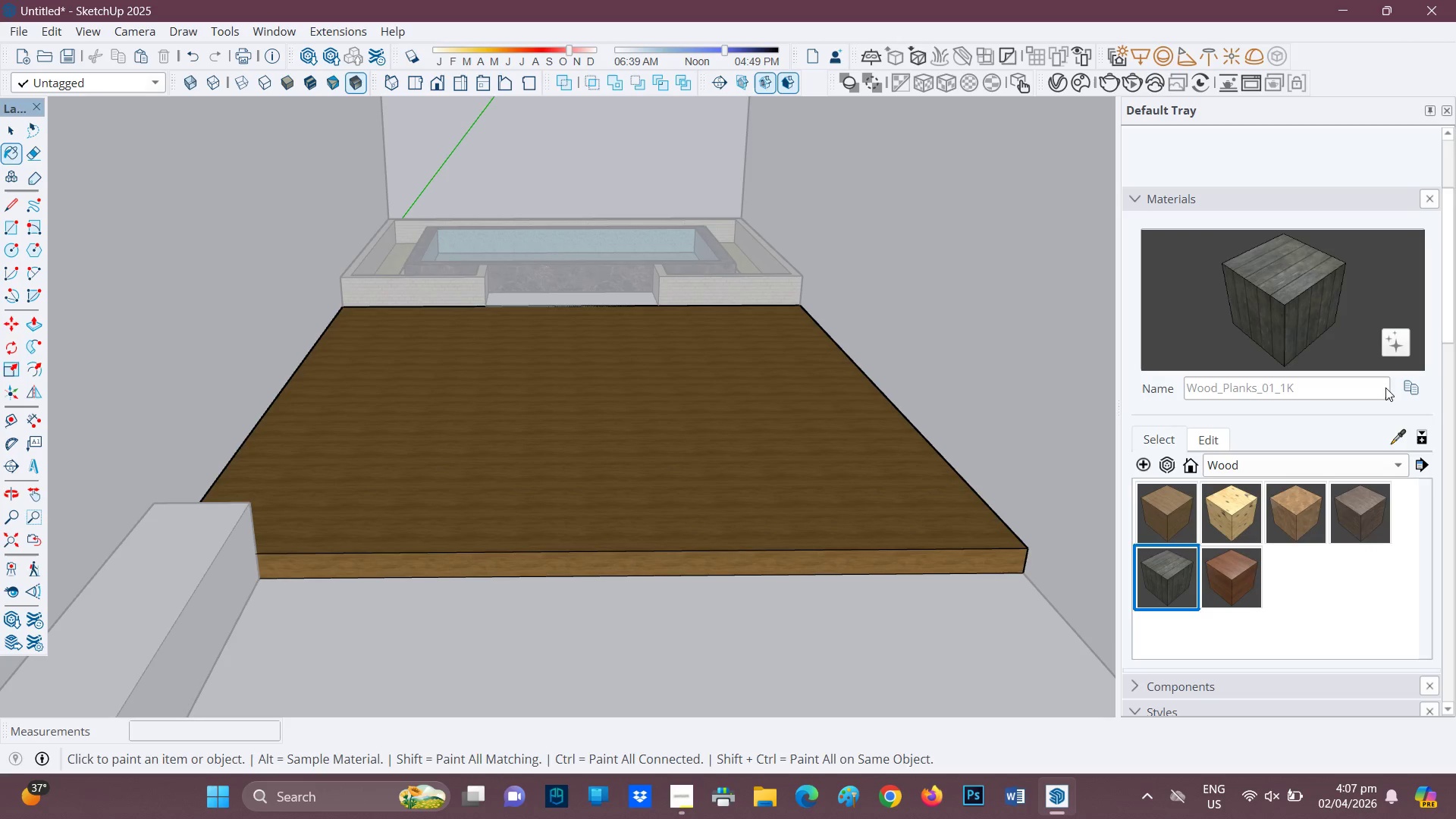 
left_click([1412, 389])
 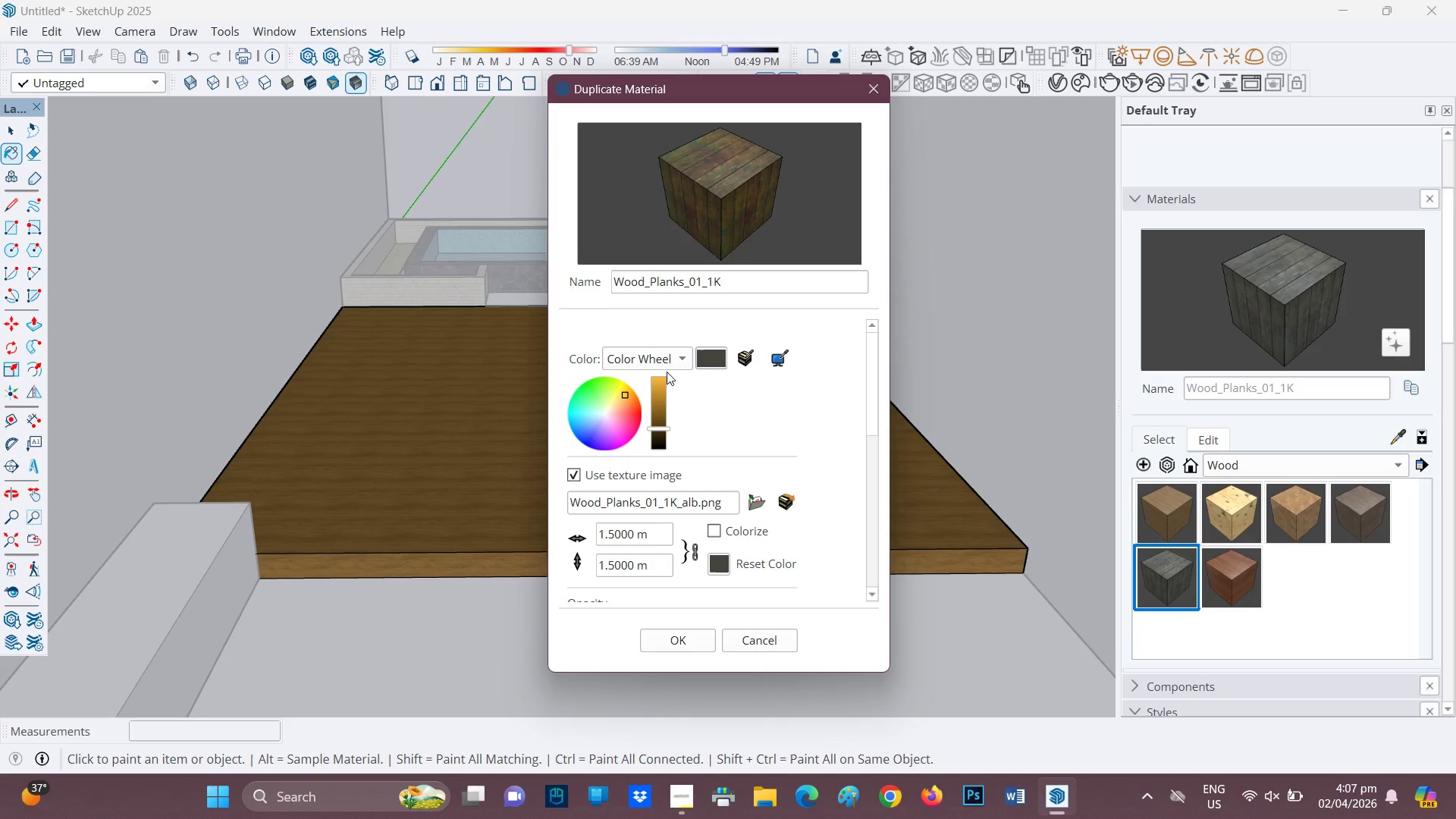 
wait(7.03)
 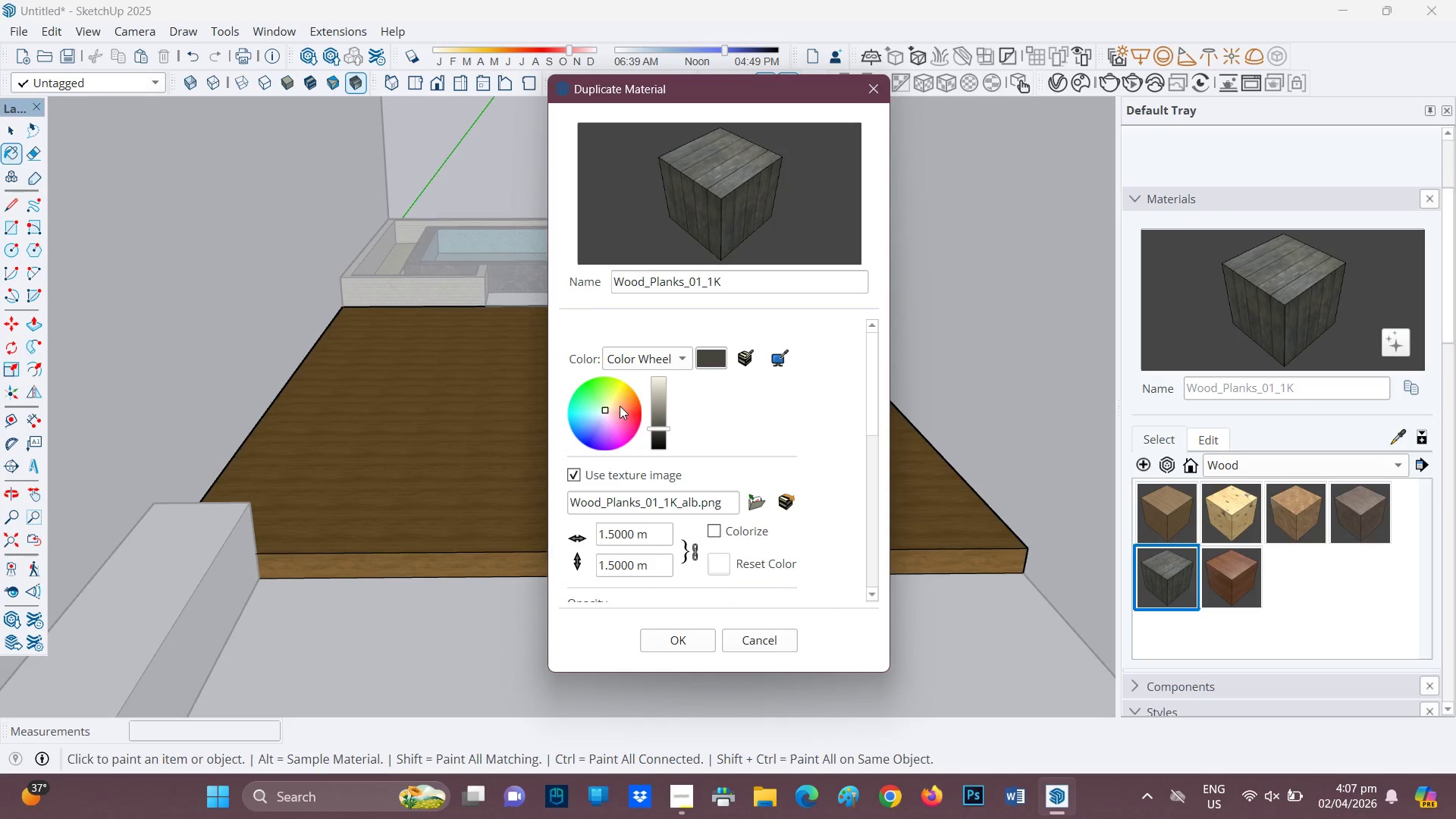 
scroll: coordinate [597, 444], scroll_direction: down, amount: 16.0
 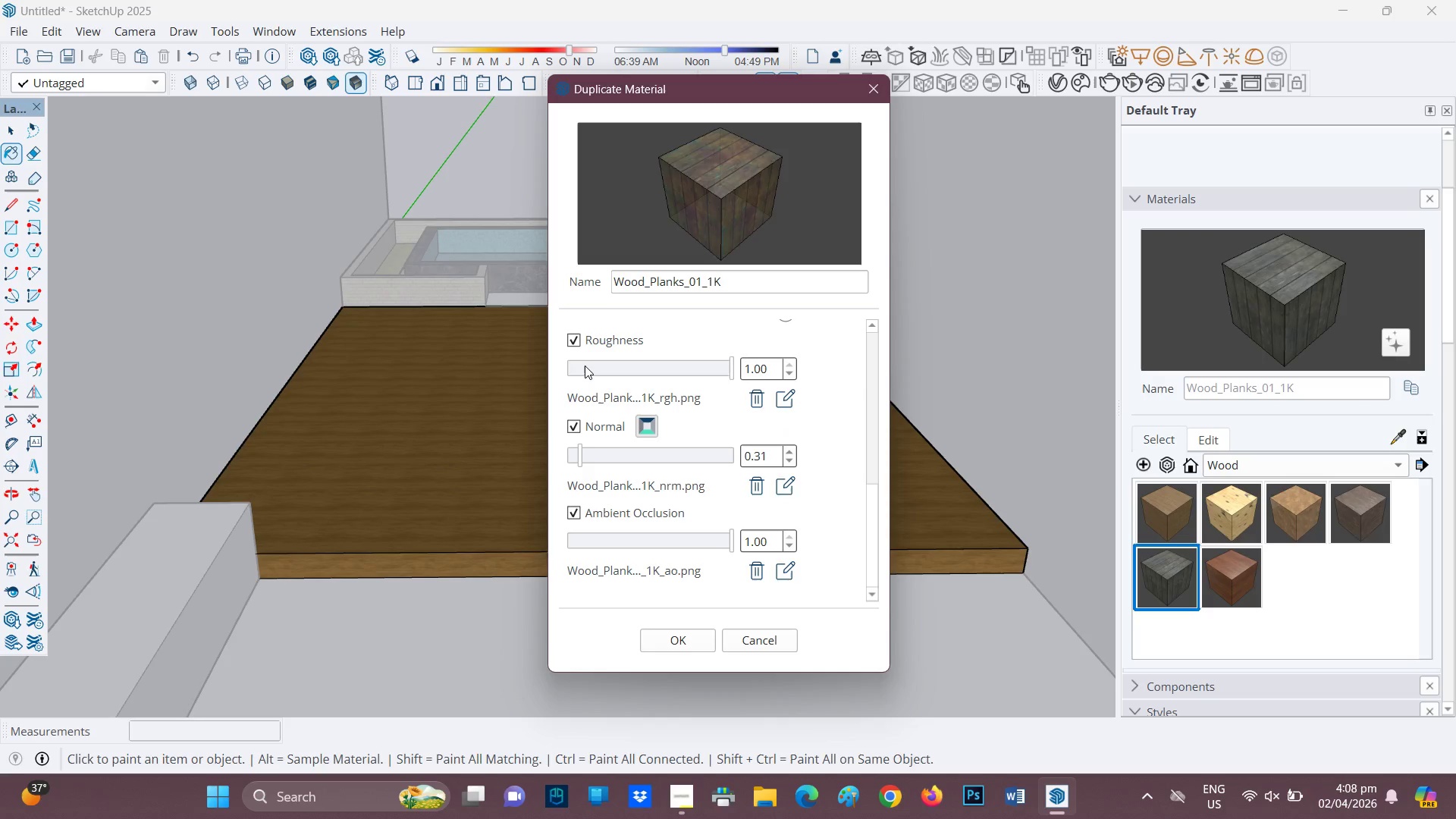 
left_click_drag(start_coordinate=[581, 366], to_coordinate=[551, 366])
 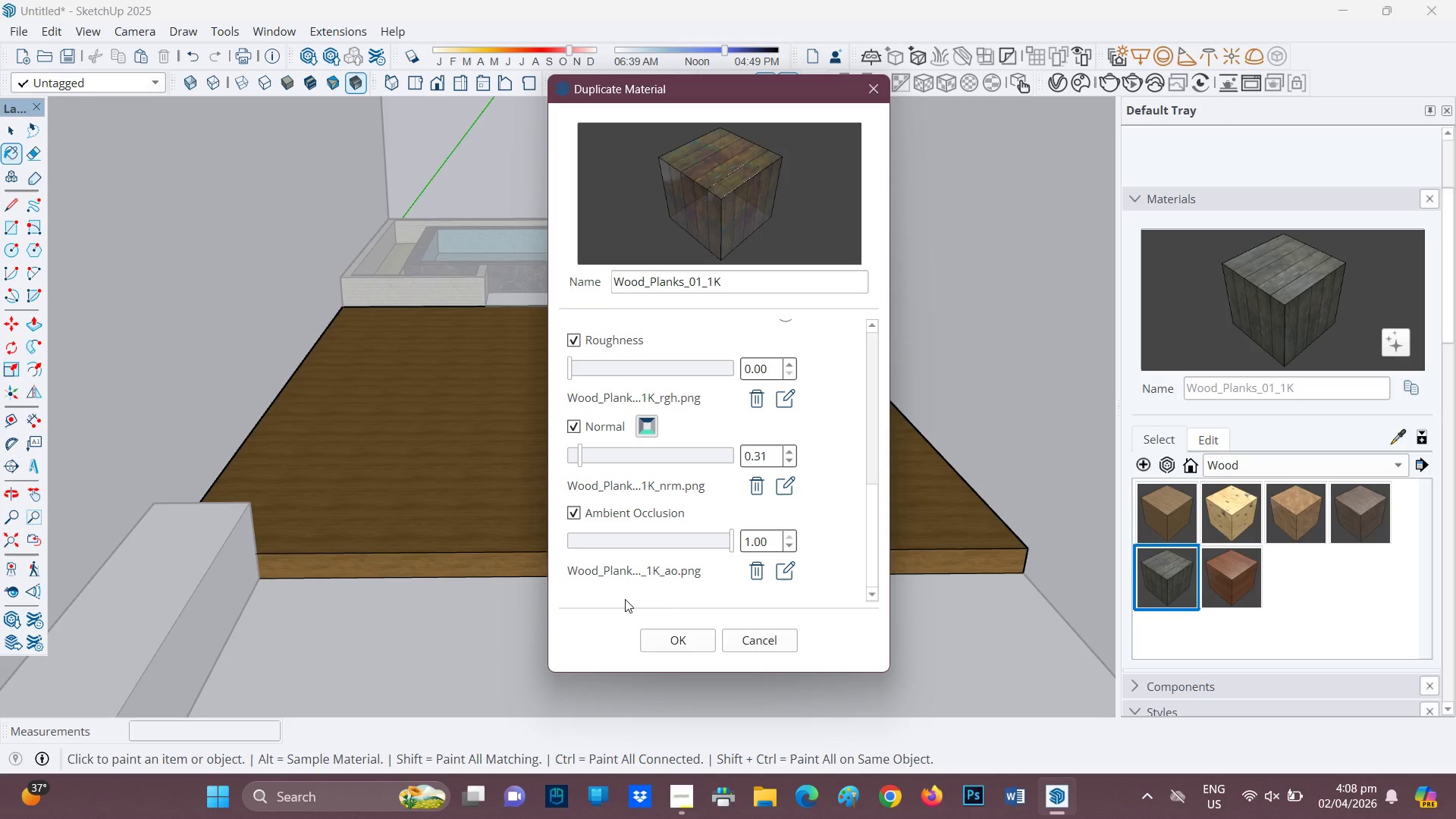 
scroll: coordinate [619, 551], scroll_direction: down, amount: 2.0
 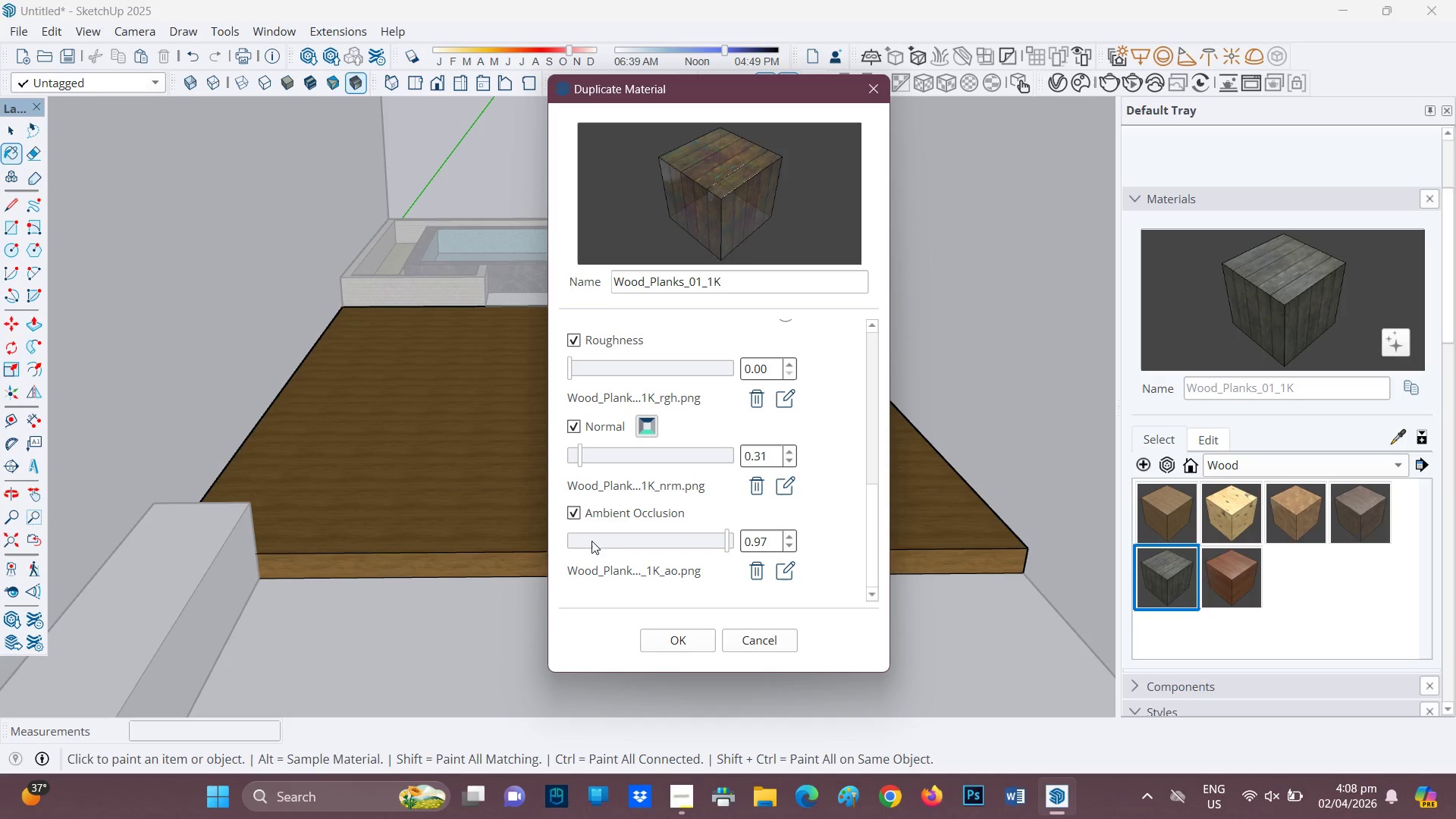 
left_click([591, 543])
 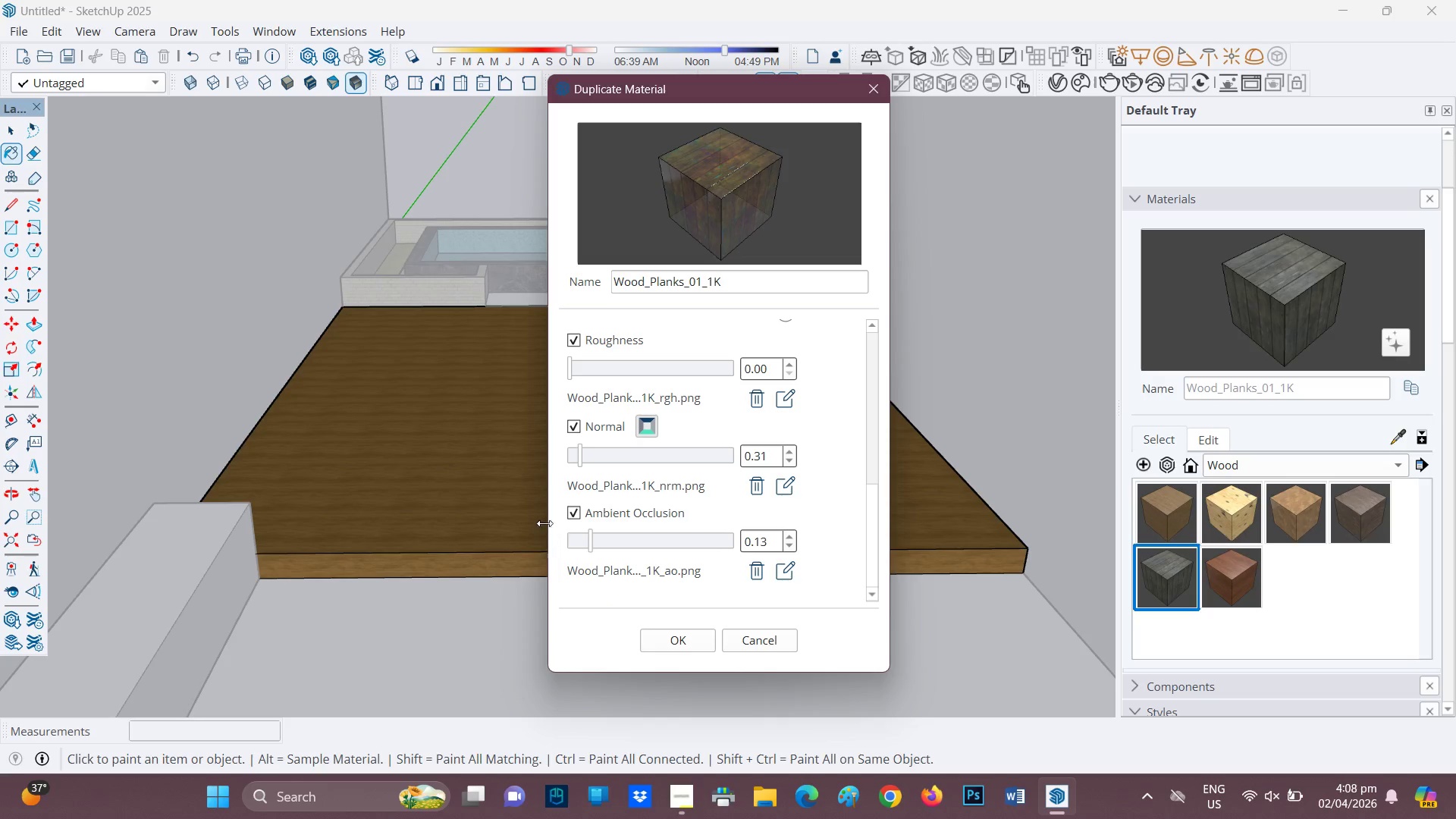 
left_click_drag(start_coordinate=[608, 543], to_coordinate=[571, 545])
 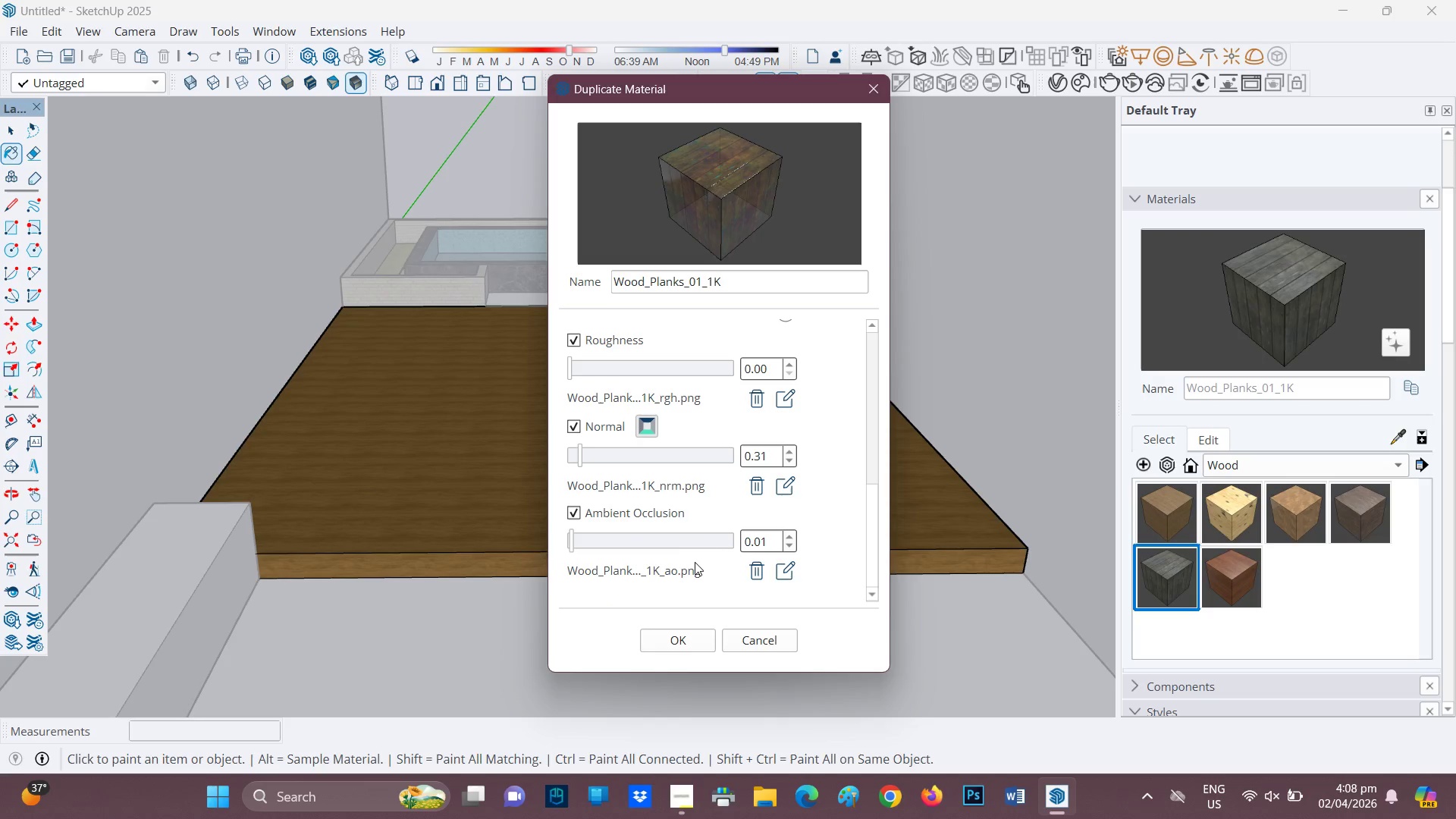 
scroll: coordinate [687, 416], scroll_direction: up, amount: 9.0
 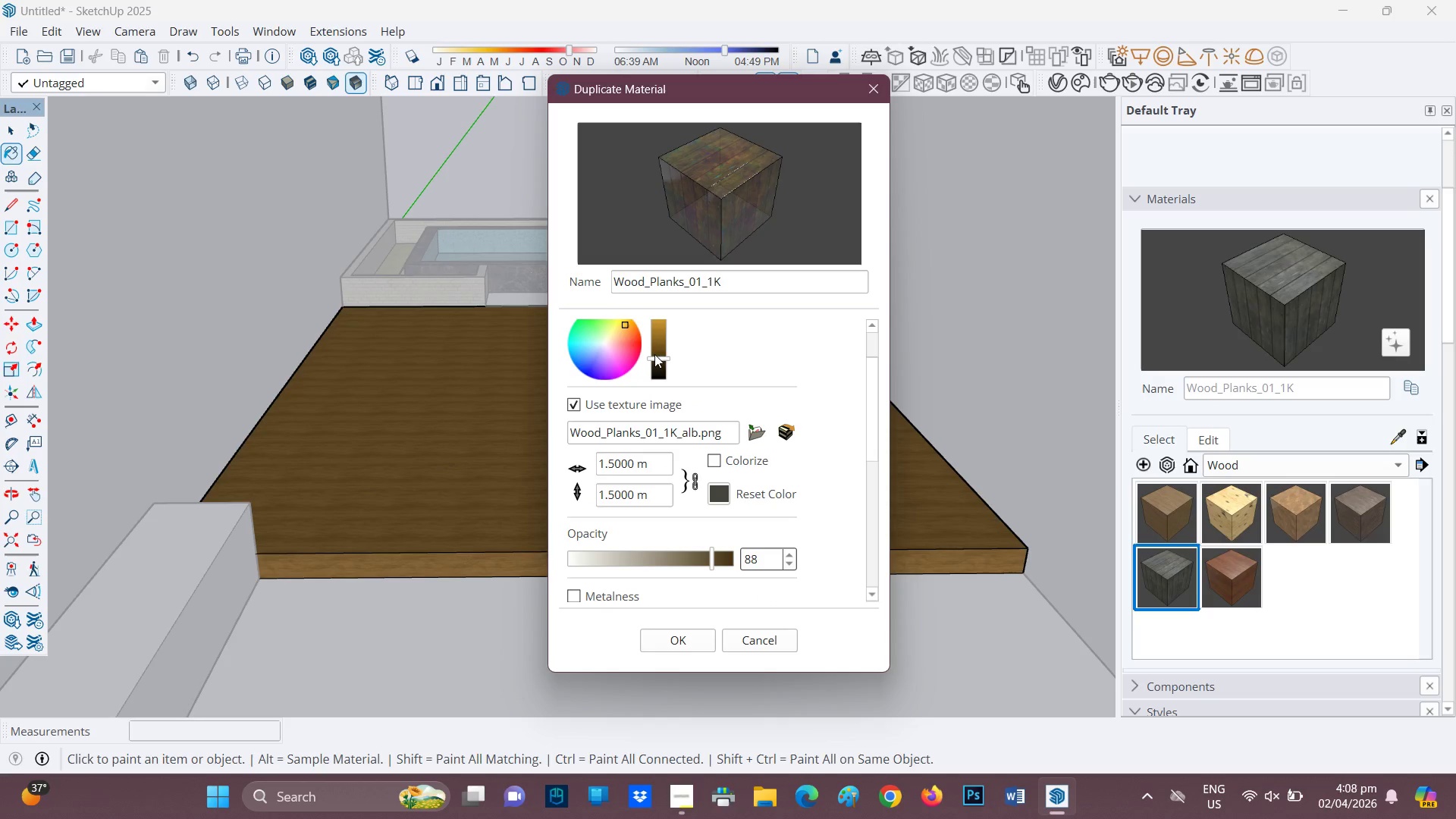 
left_click([666, 333])
 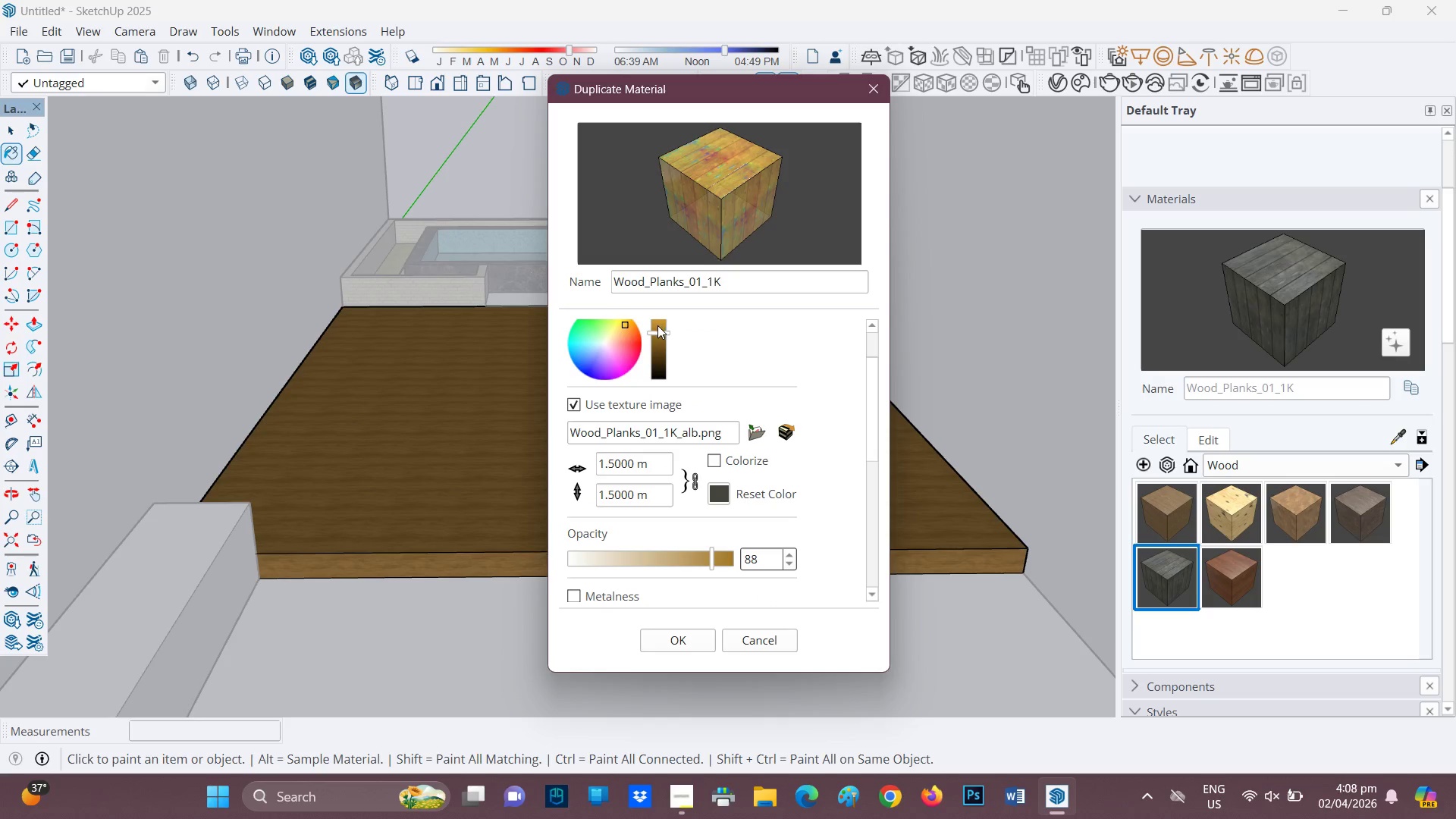 
scroll: coordinate [667, 372], scroll_direction: up, amount: 3.0
 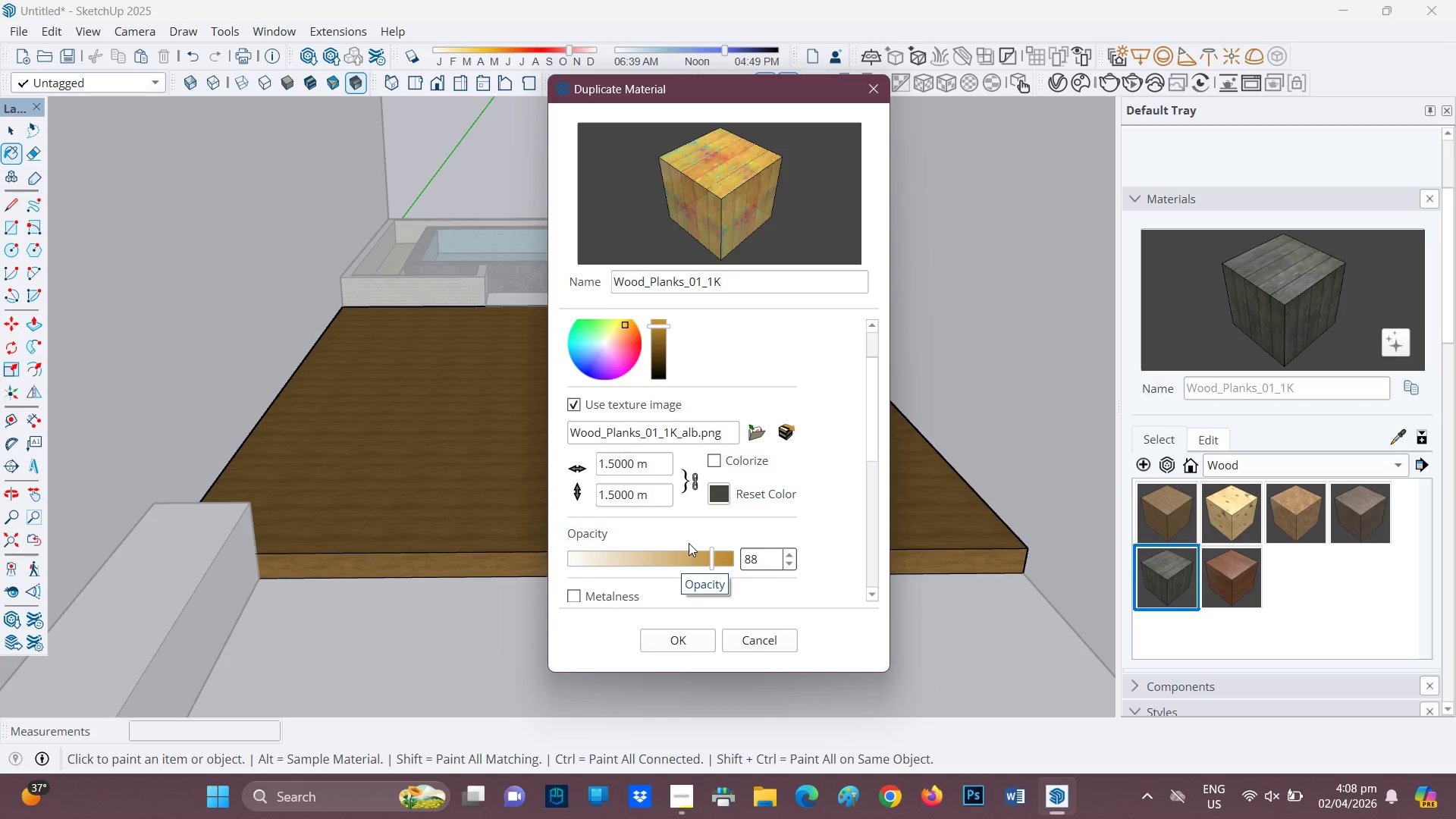 
wait(5.52)
 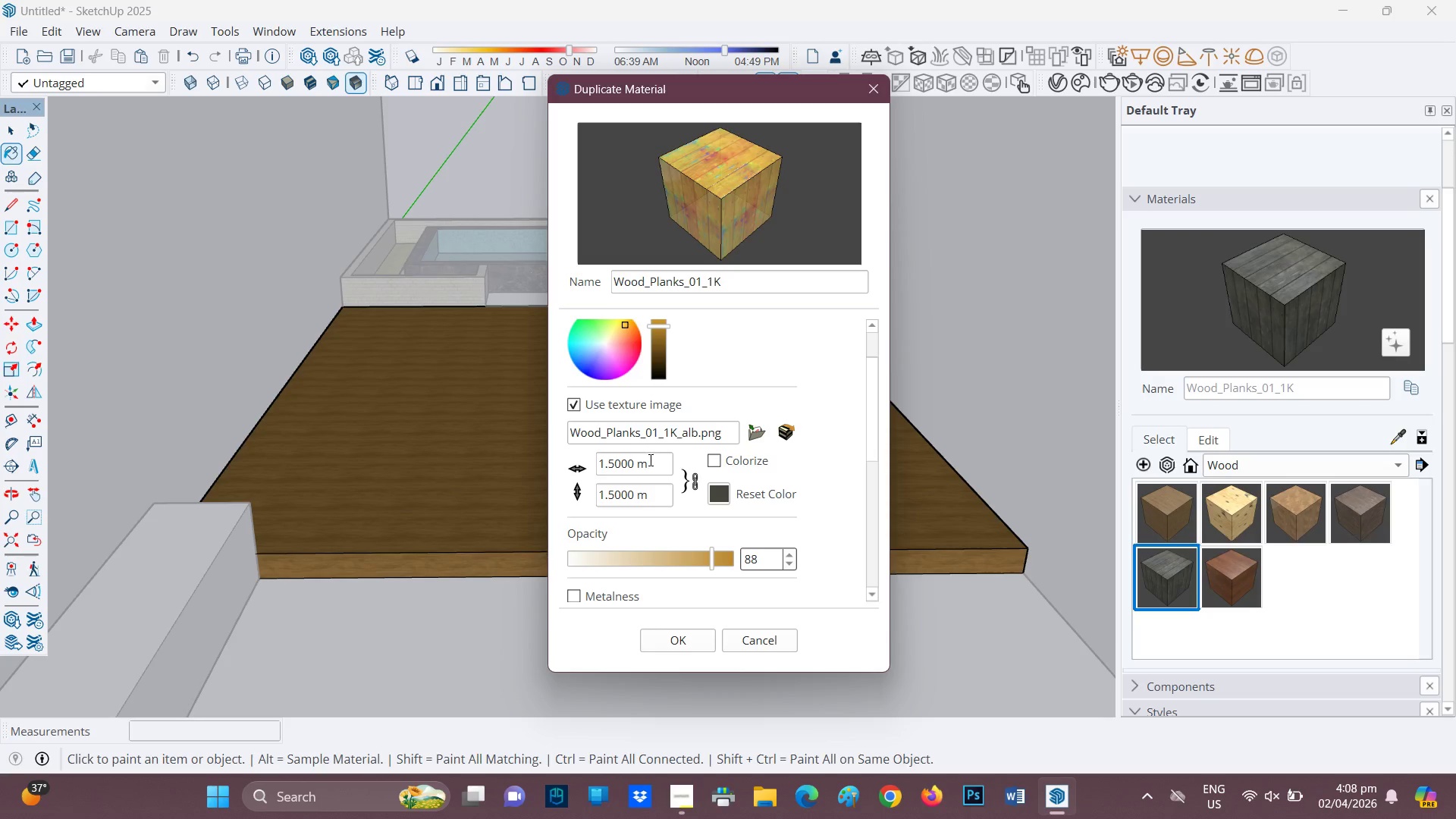 
left_click([720, 491])